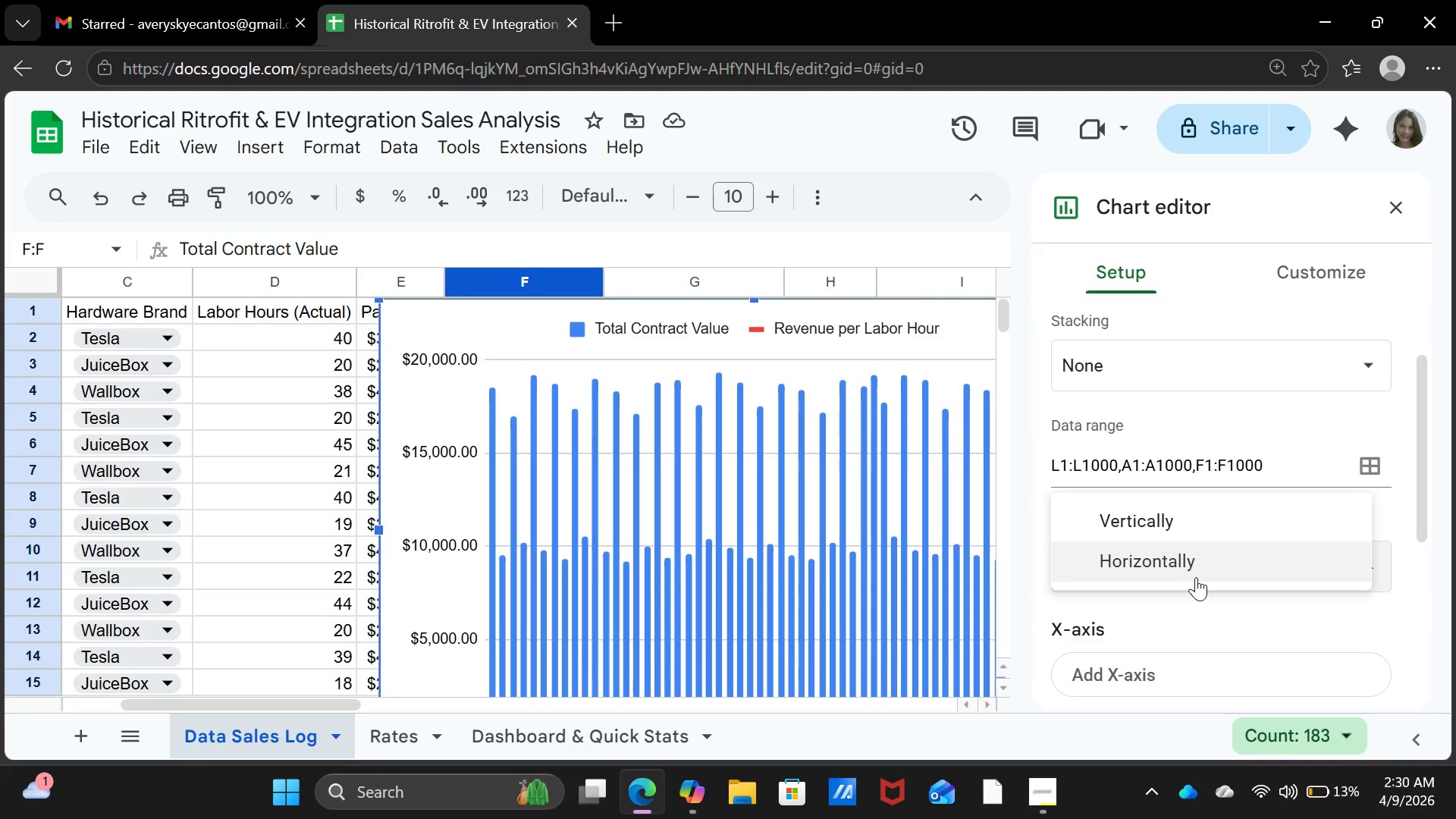 
left_click([1196, 577])
 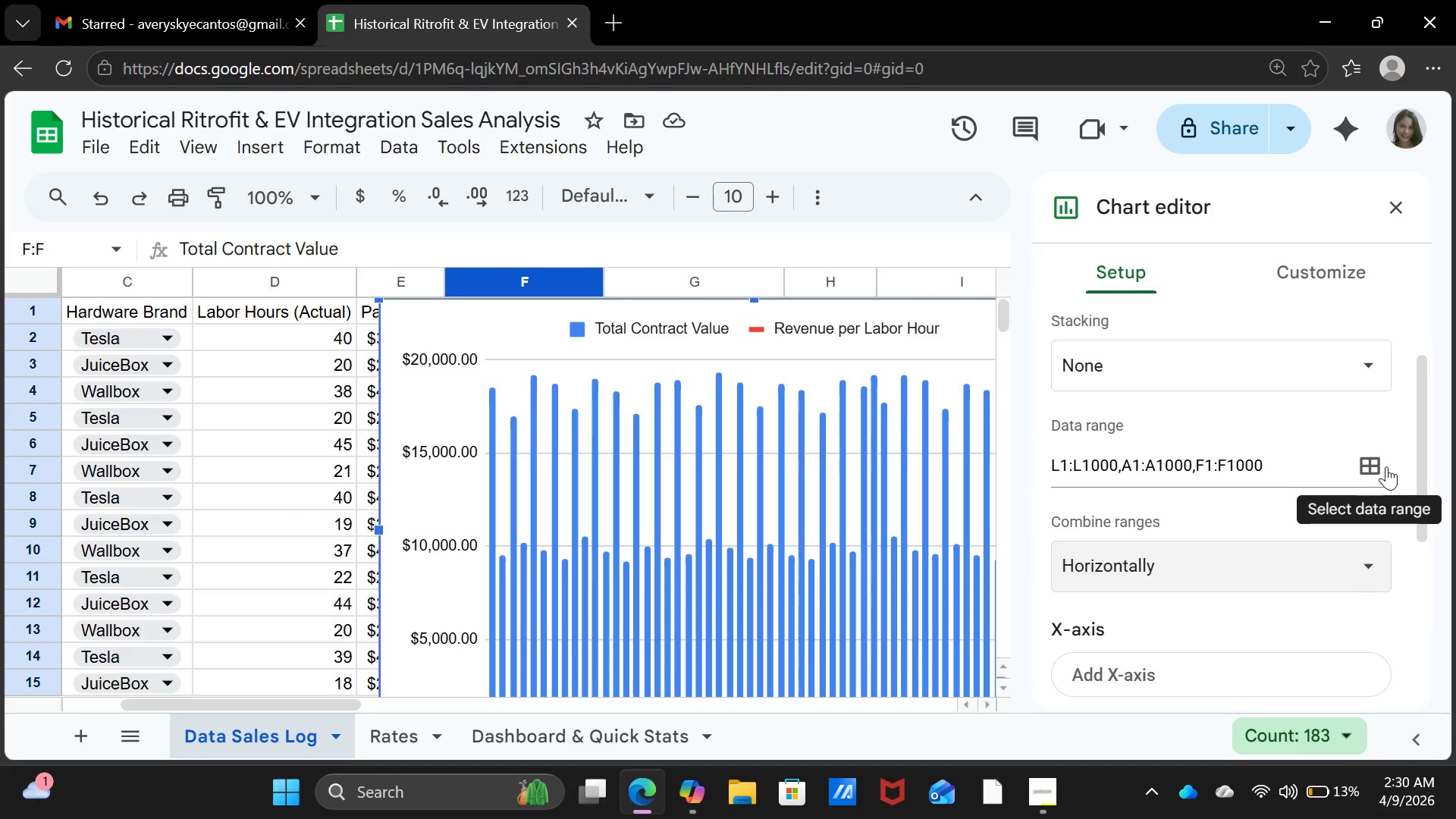 
left_click([1370, 468])
 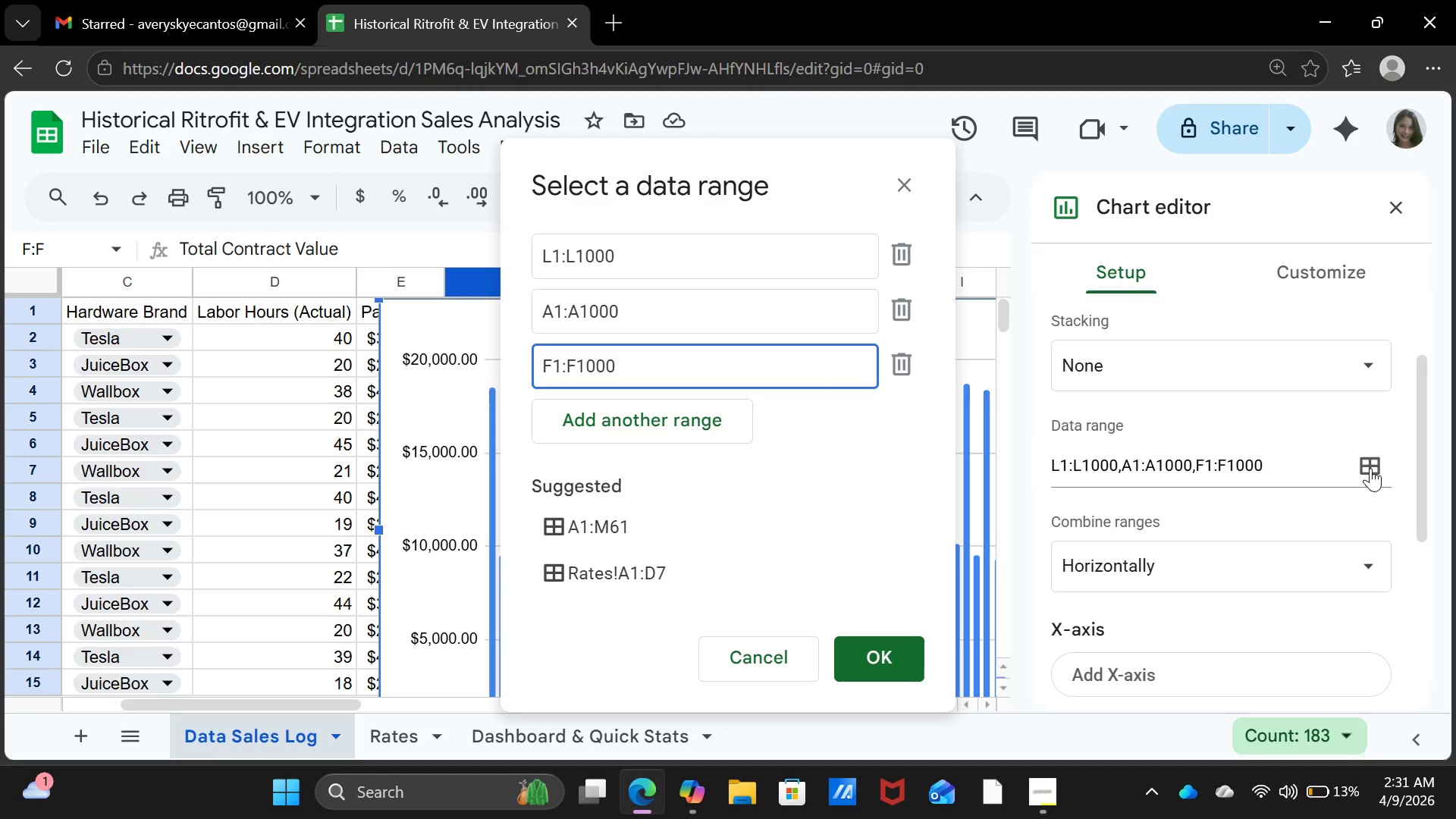 
wait(21.91)
 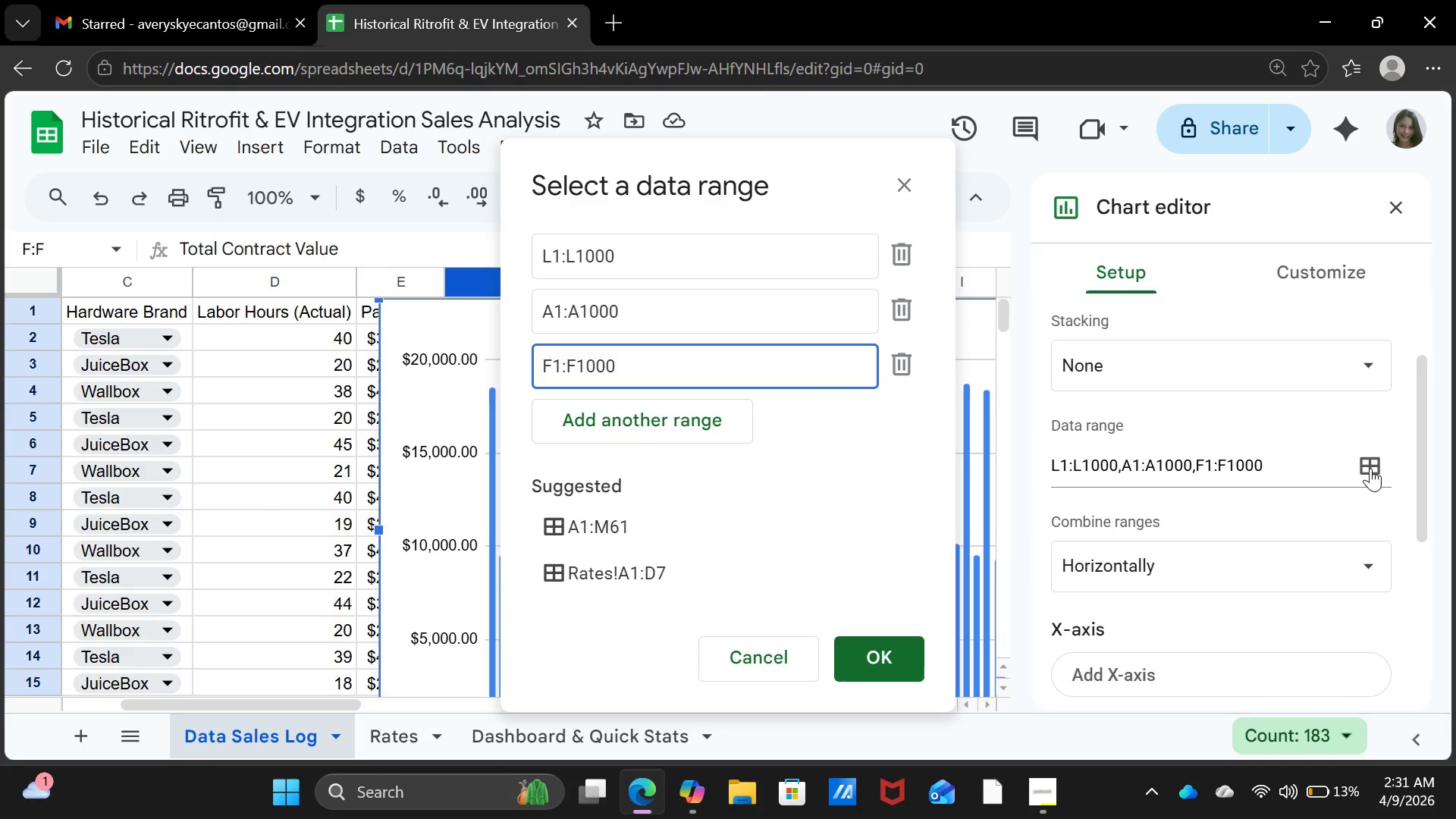 
left_click([902, 188])
 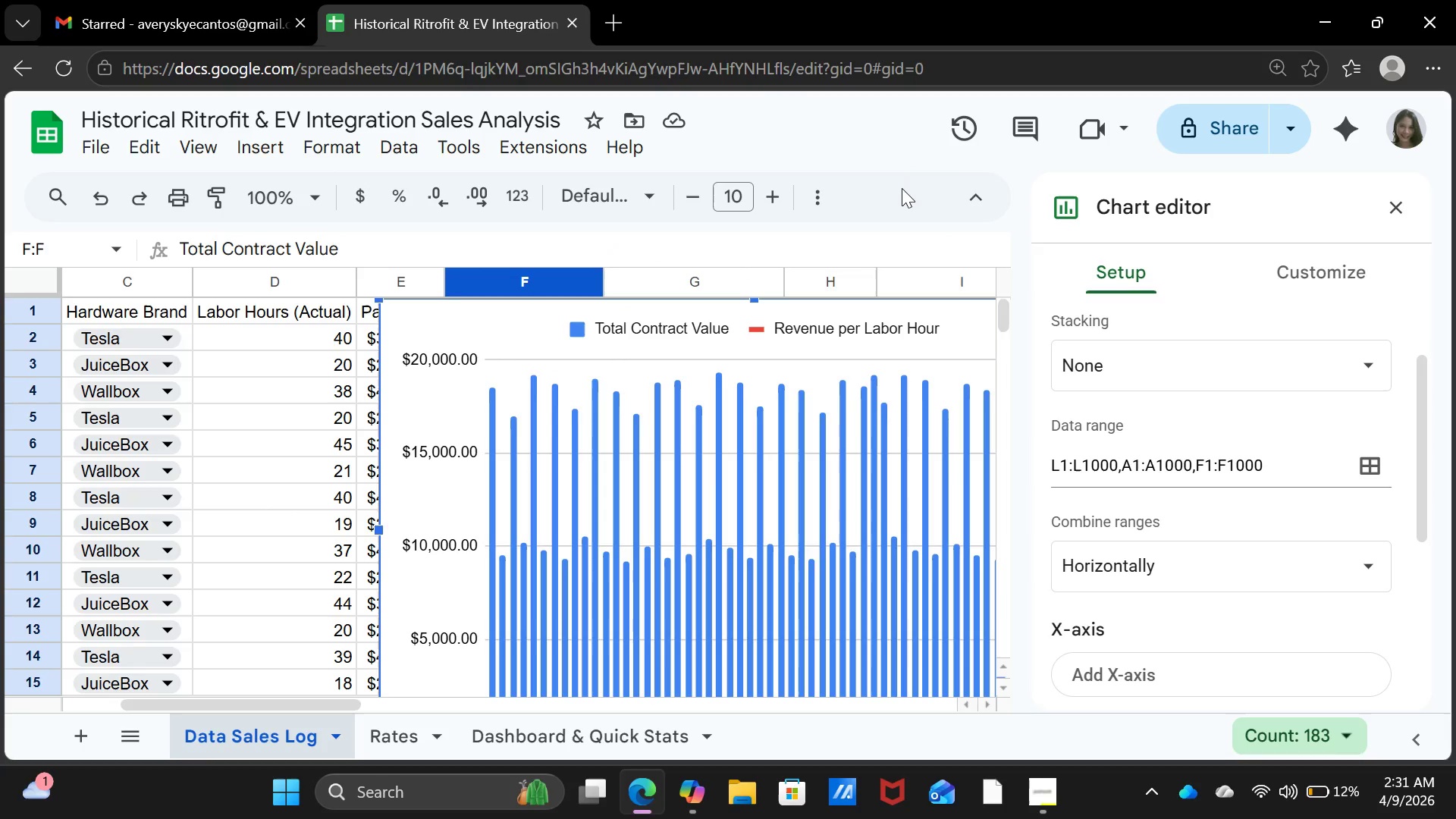 
wait(12.31)
 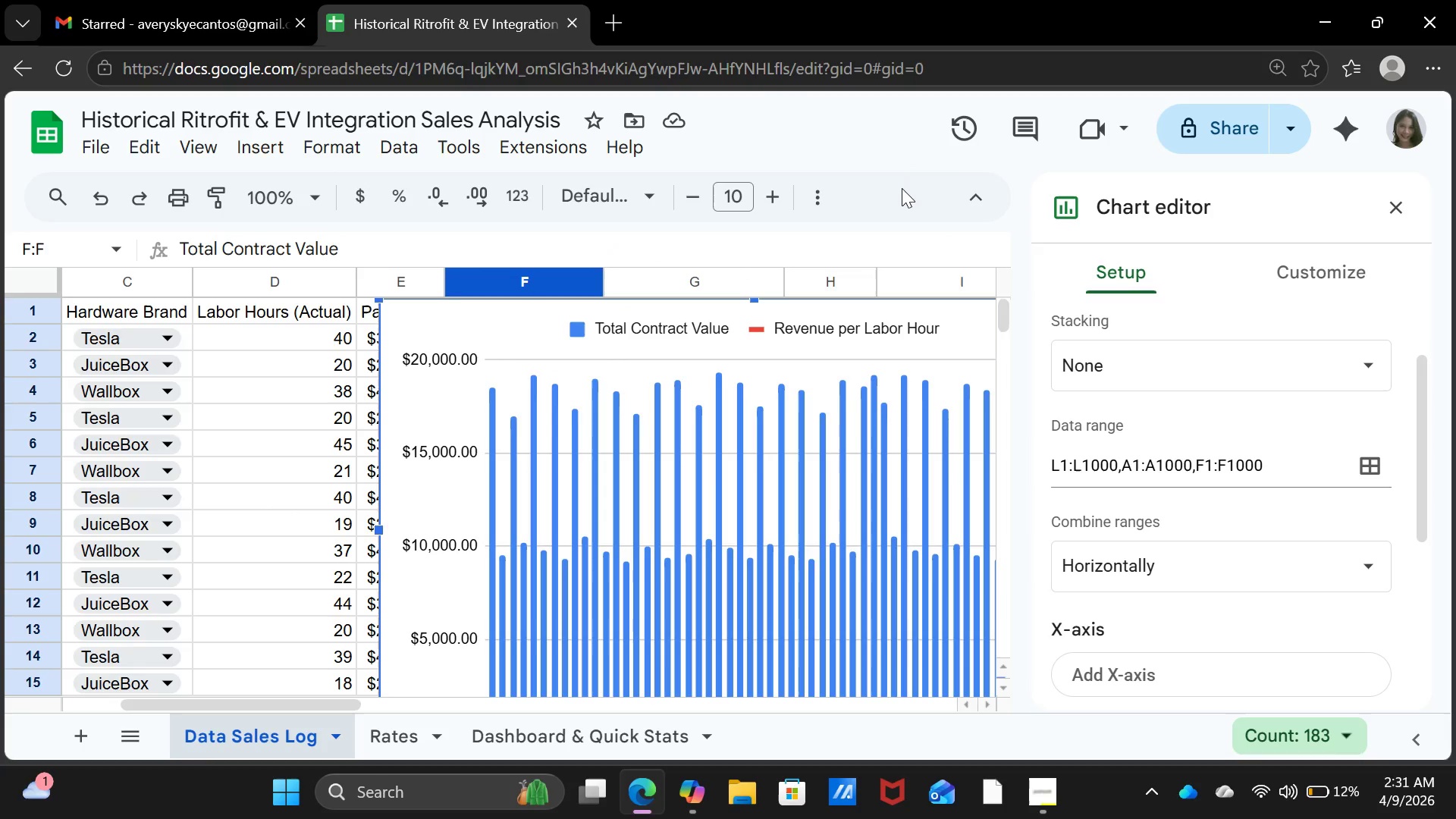 
scroll: coordinate [1208, 600], scroll_direction: down, amount: 4.0
 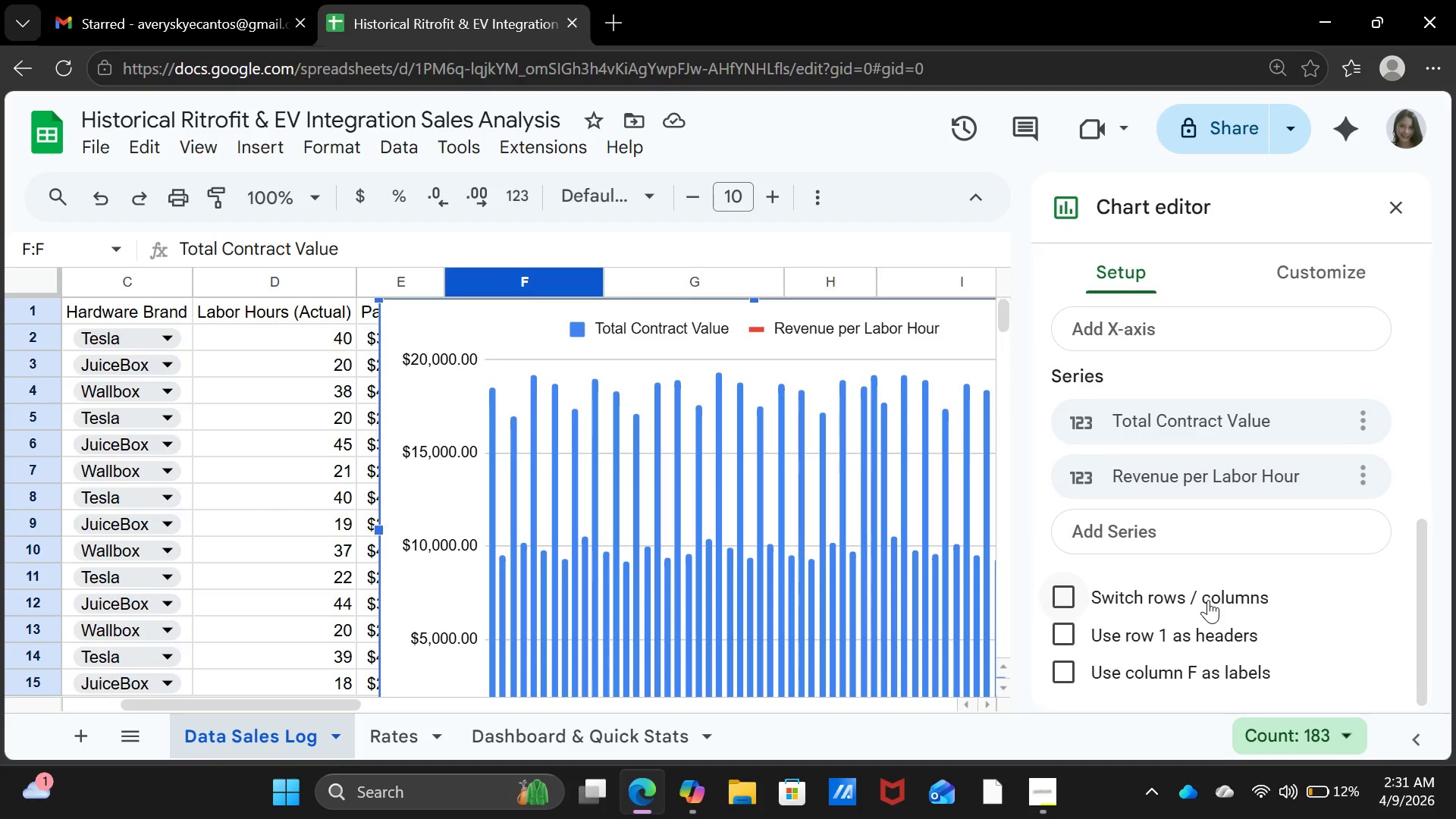 
scroll: coordinate [1213, 468], scroll_direction: up, amount: 3.0
 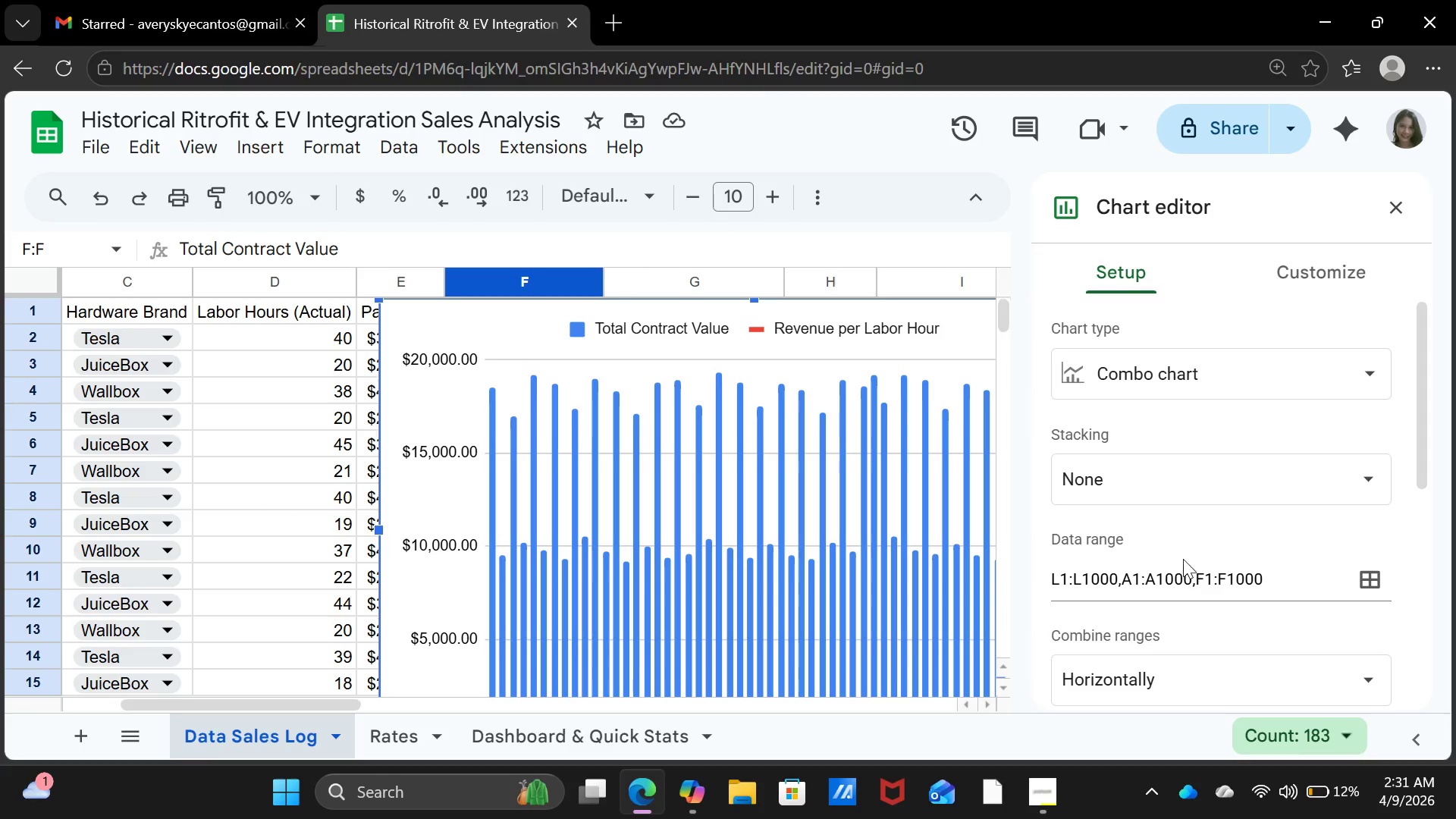 
scroll: coordinate [1205, 517], scroll_direction: down, amount: 2.0
 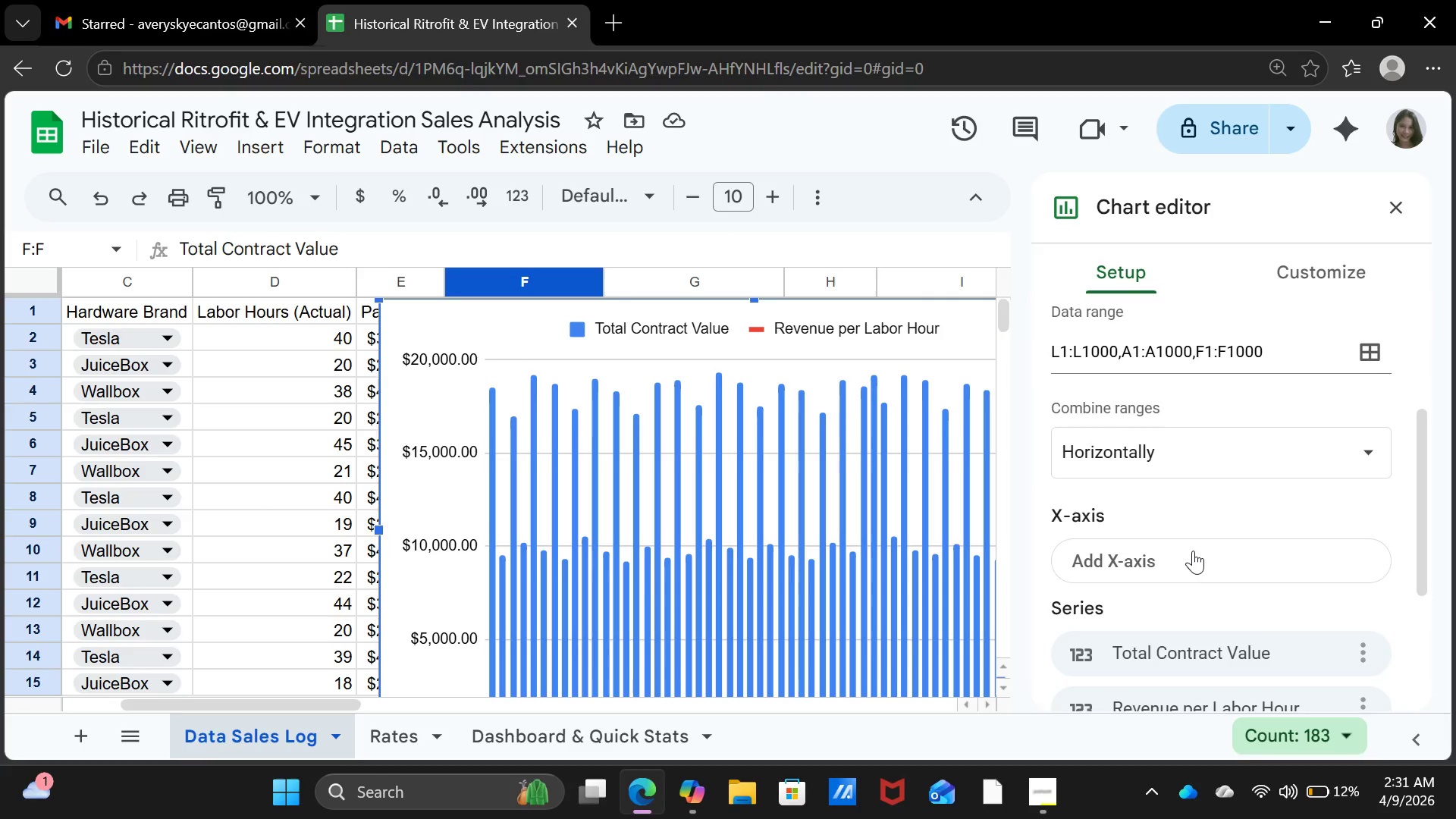 
left_click([1194, 551])
 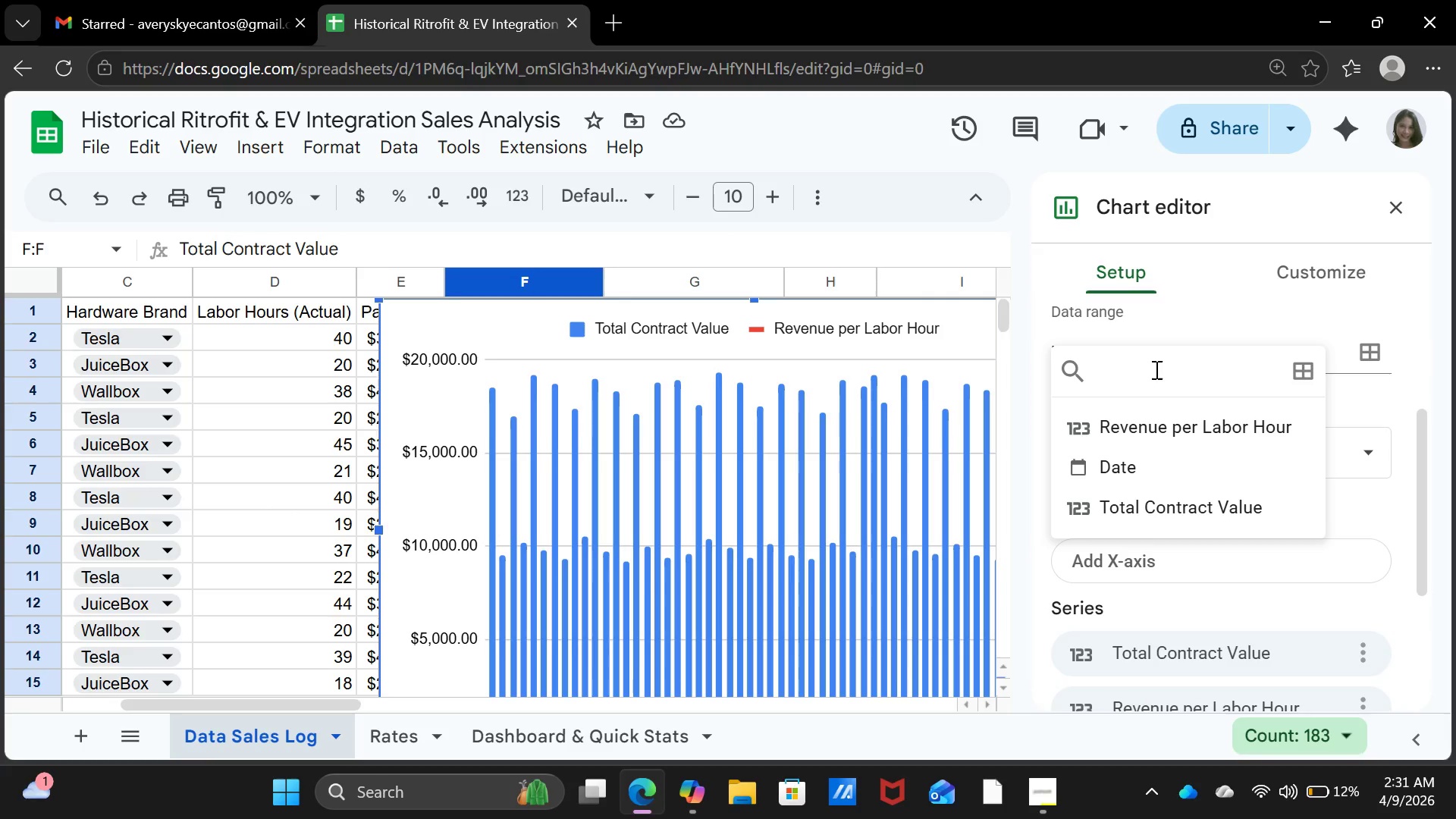 
left_click([1155, 369])
 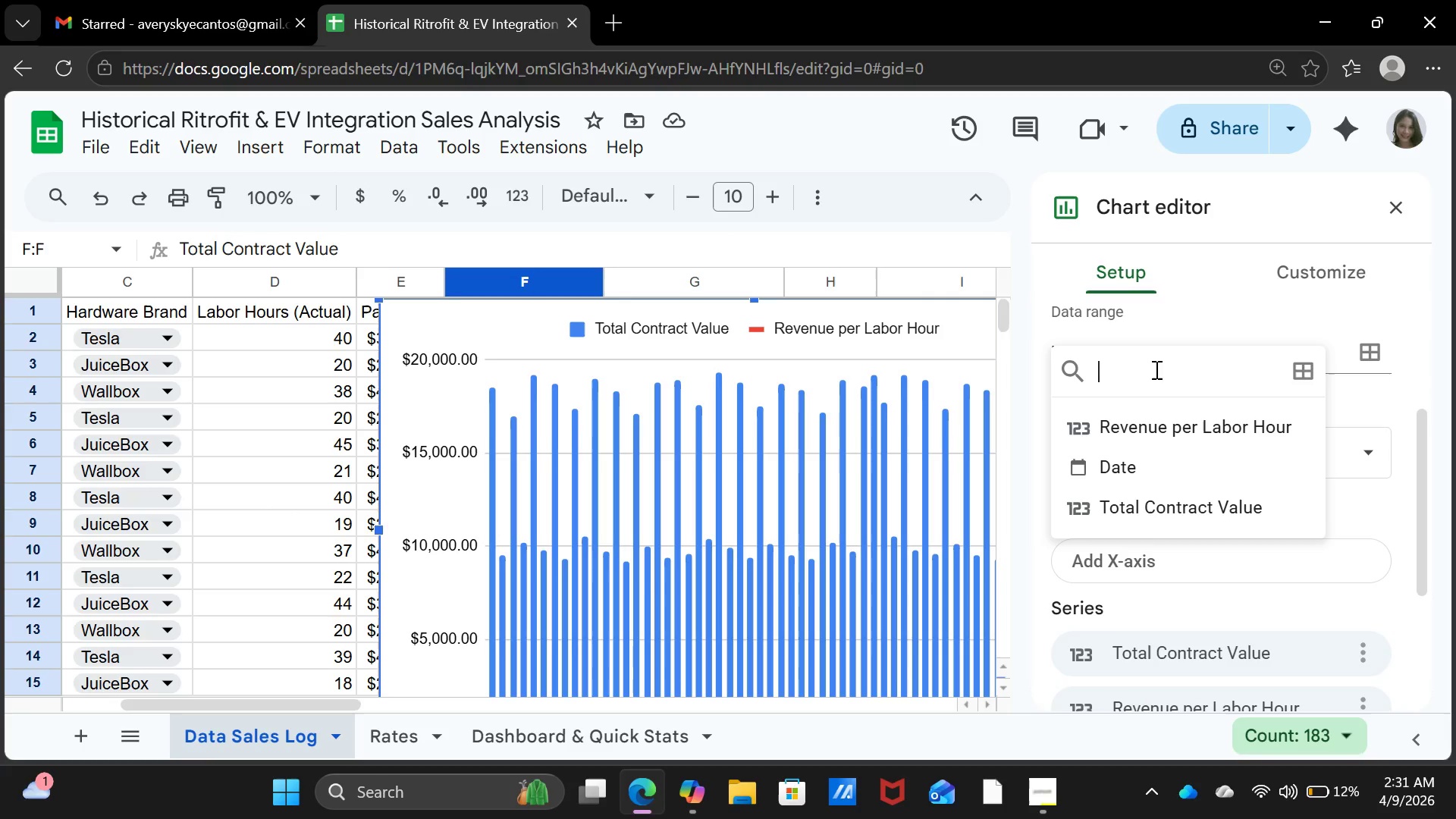 
wait(8.0)
 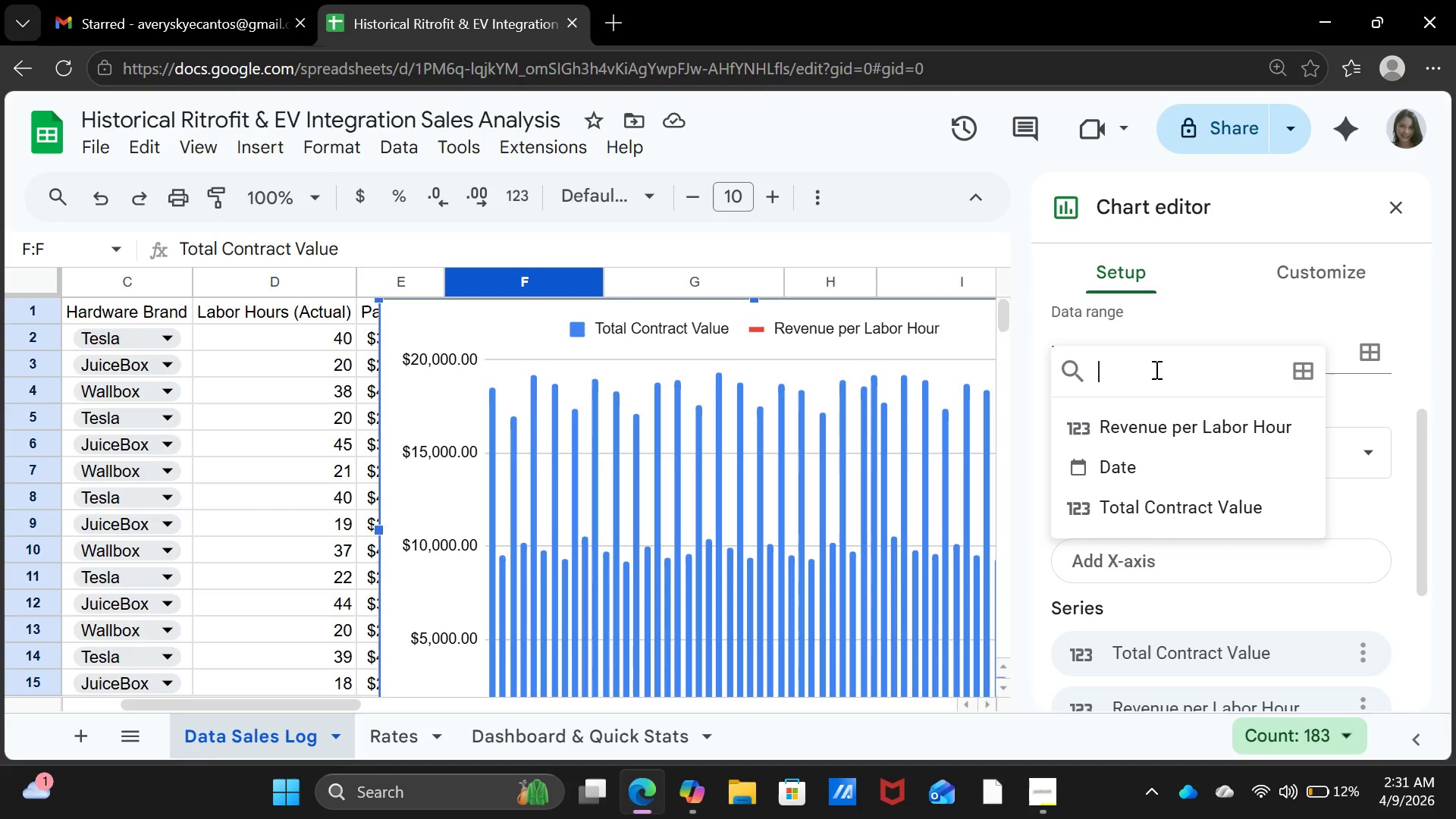 
type(=)
key(Backspace)
type(text)
 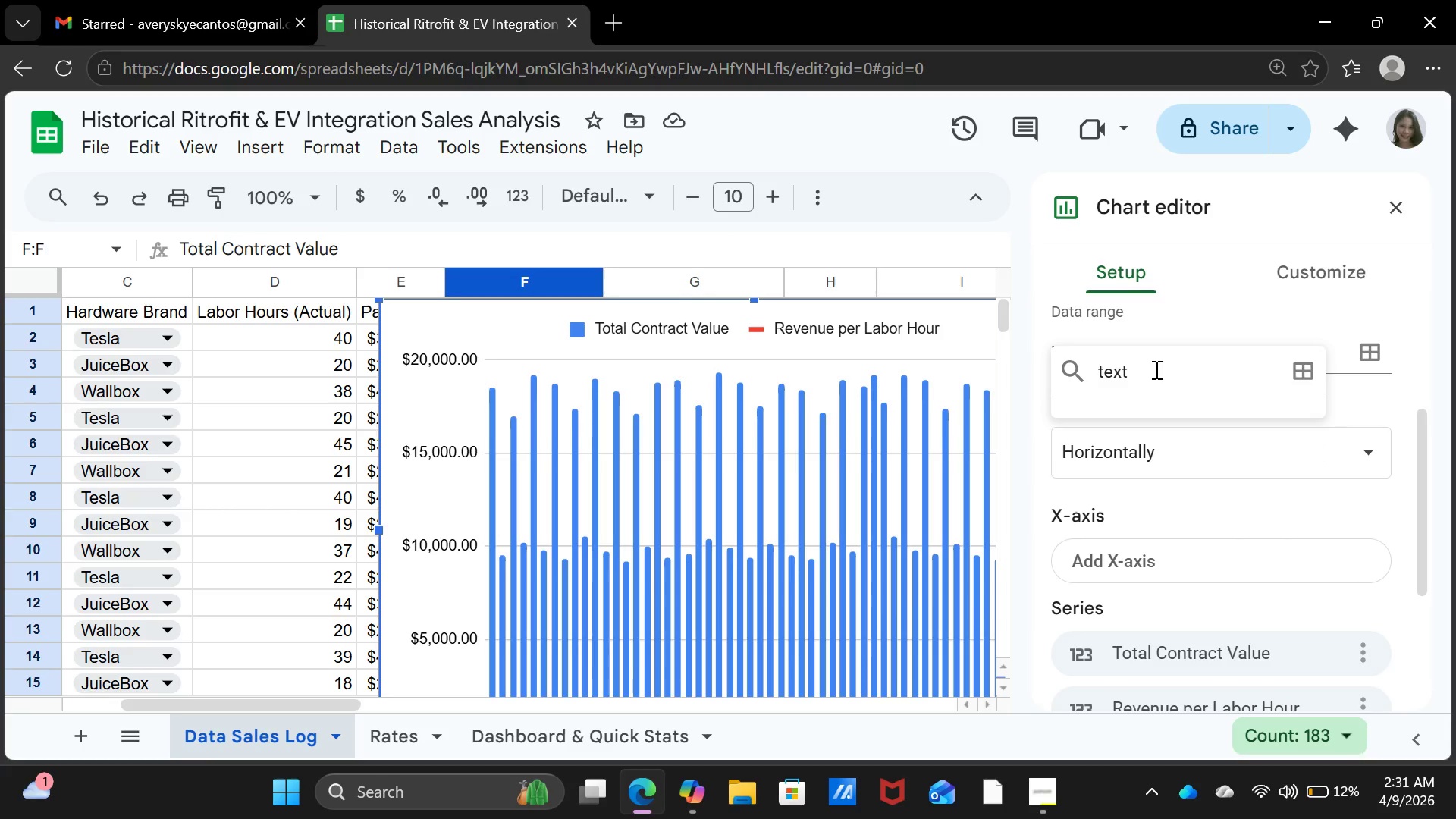 
key(Backspace)
key(Backspace)
key(Backspace)
key(Backspace)
key(Backspace)
type(=Text(a2)
 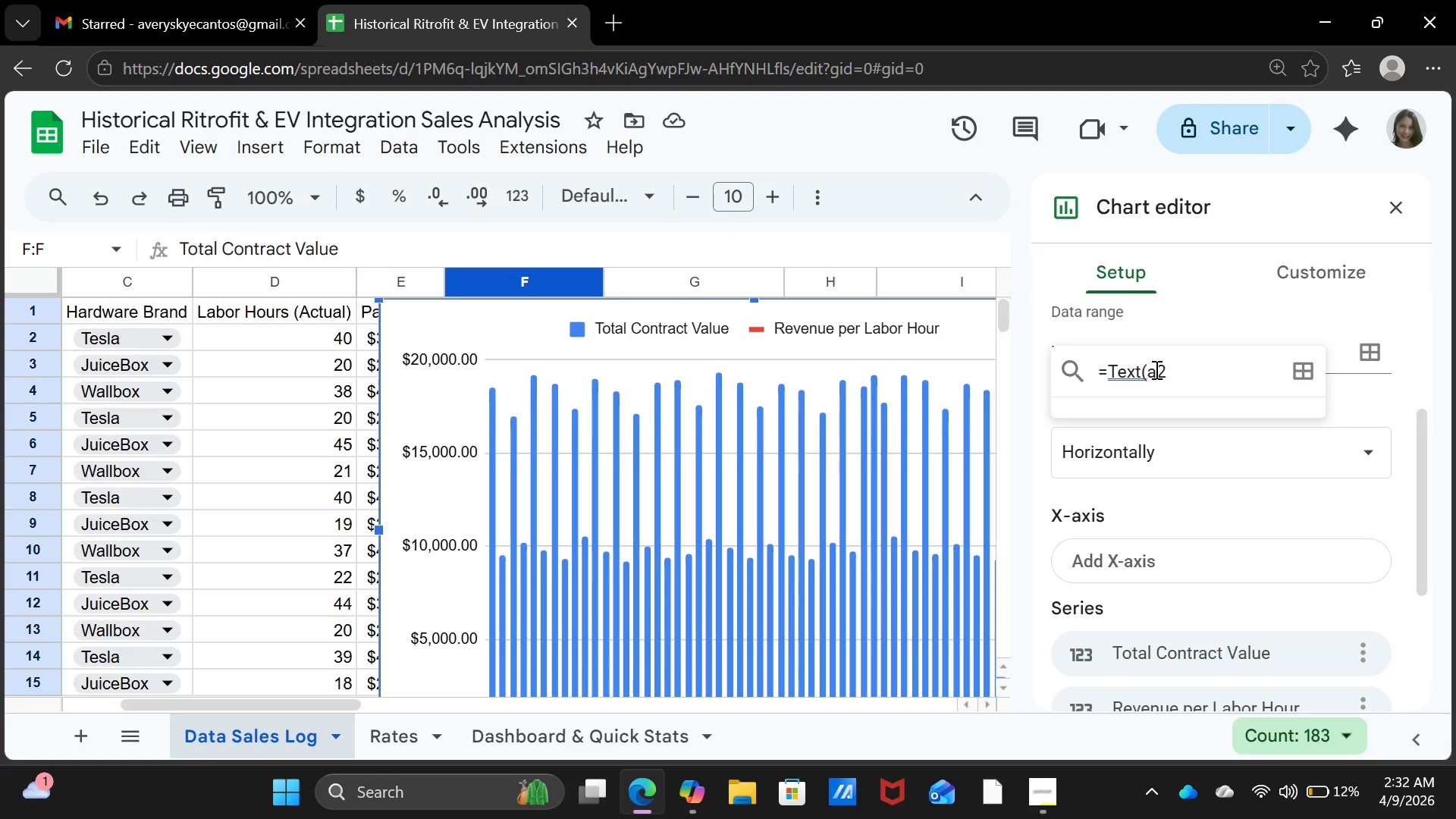 
type(;",)
key(Backspace)
type(mmm-yyy")
key(Backspace)
type(y")
 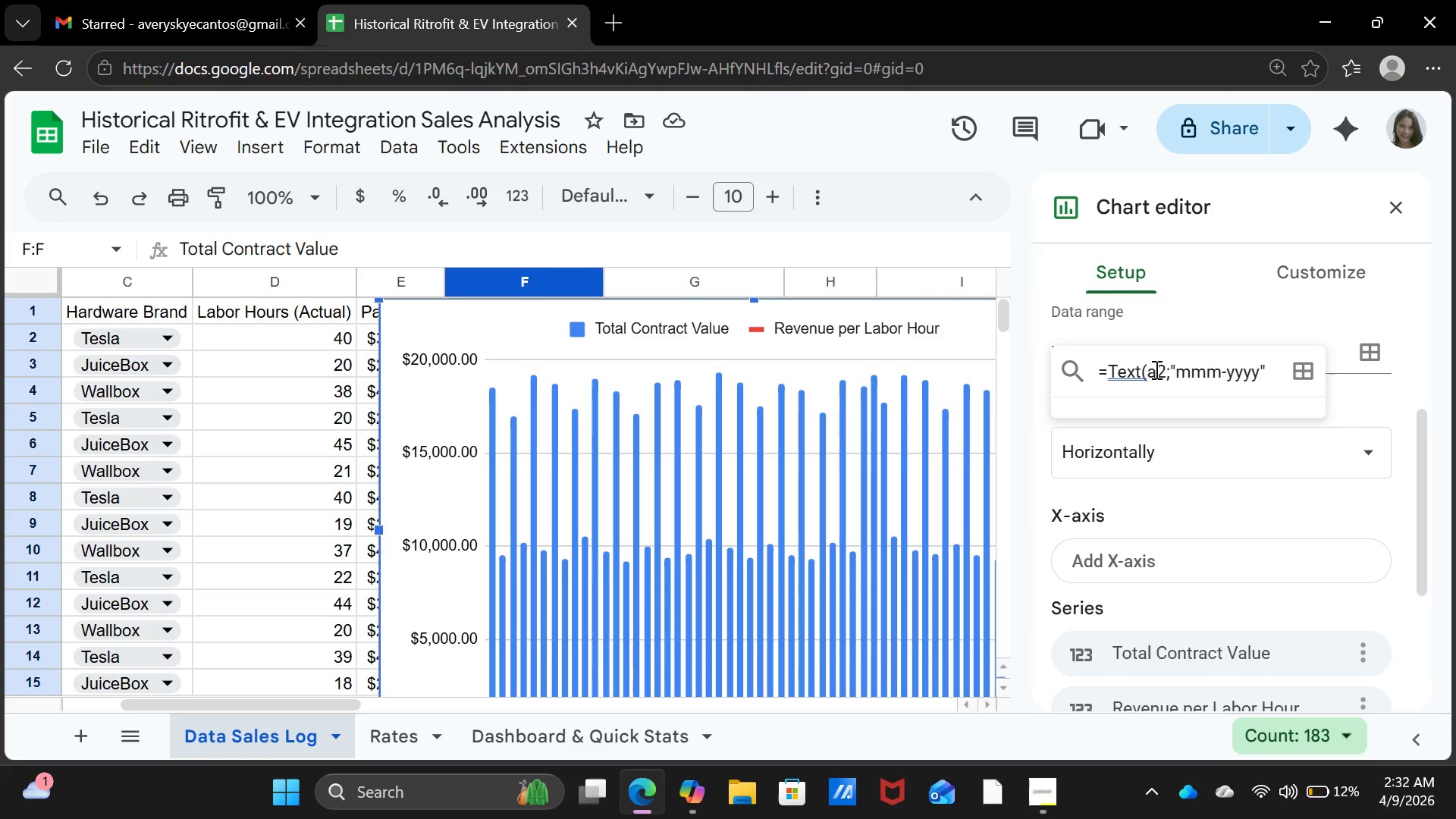 
key(Enter)
 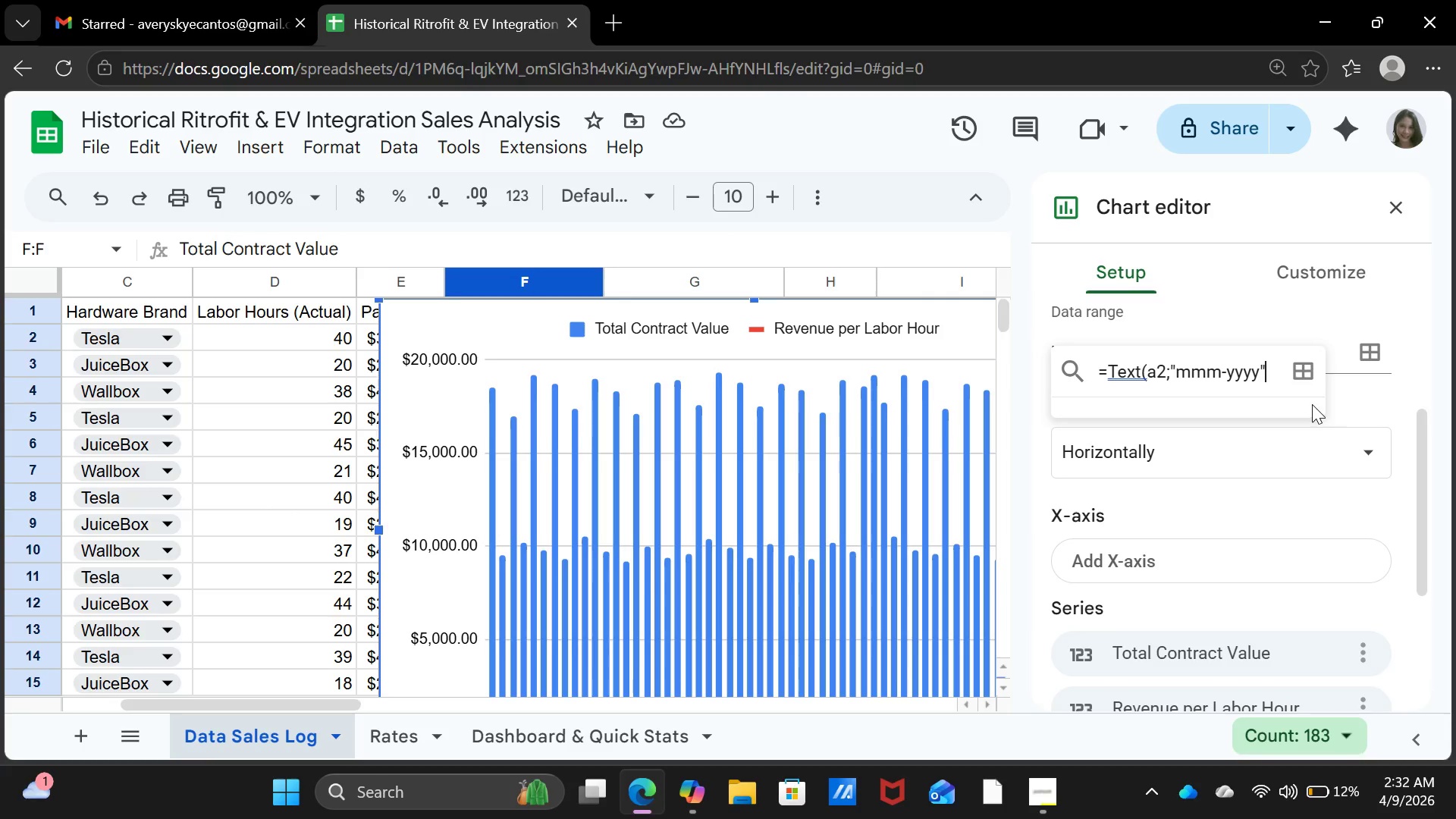 
key(Enter)
 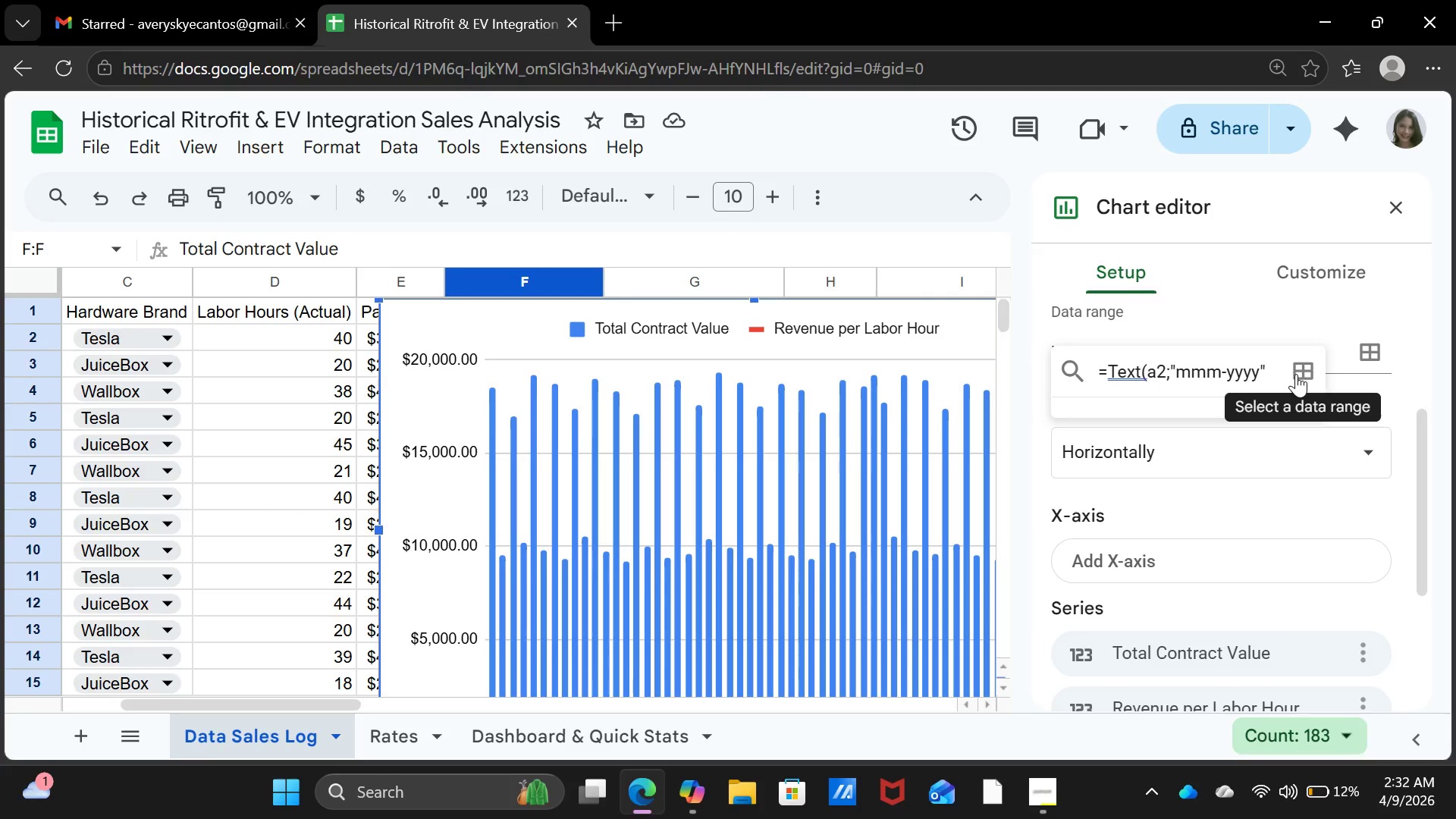 
key(Shift+0)
 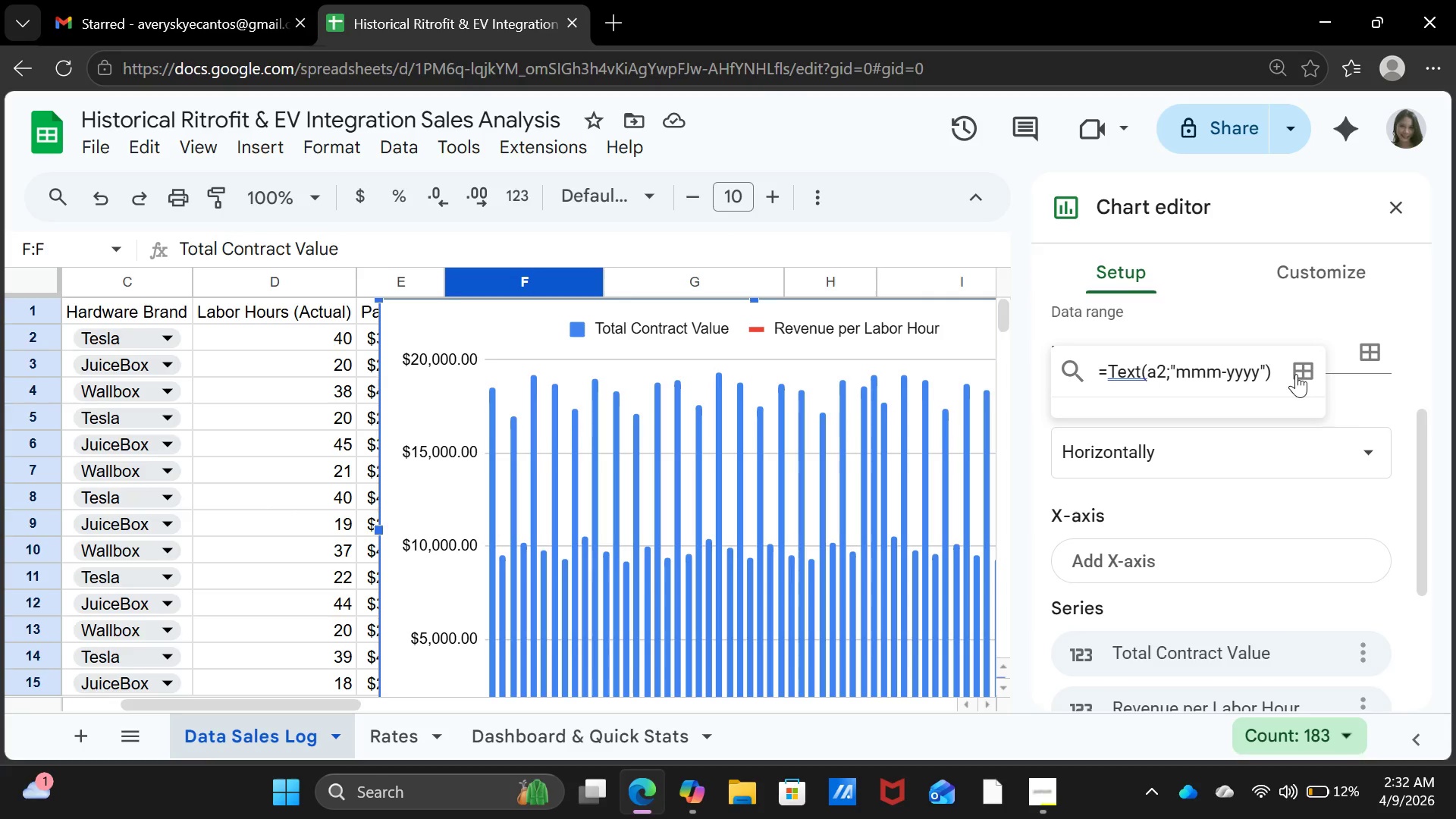 
key(Enter)
 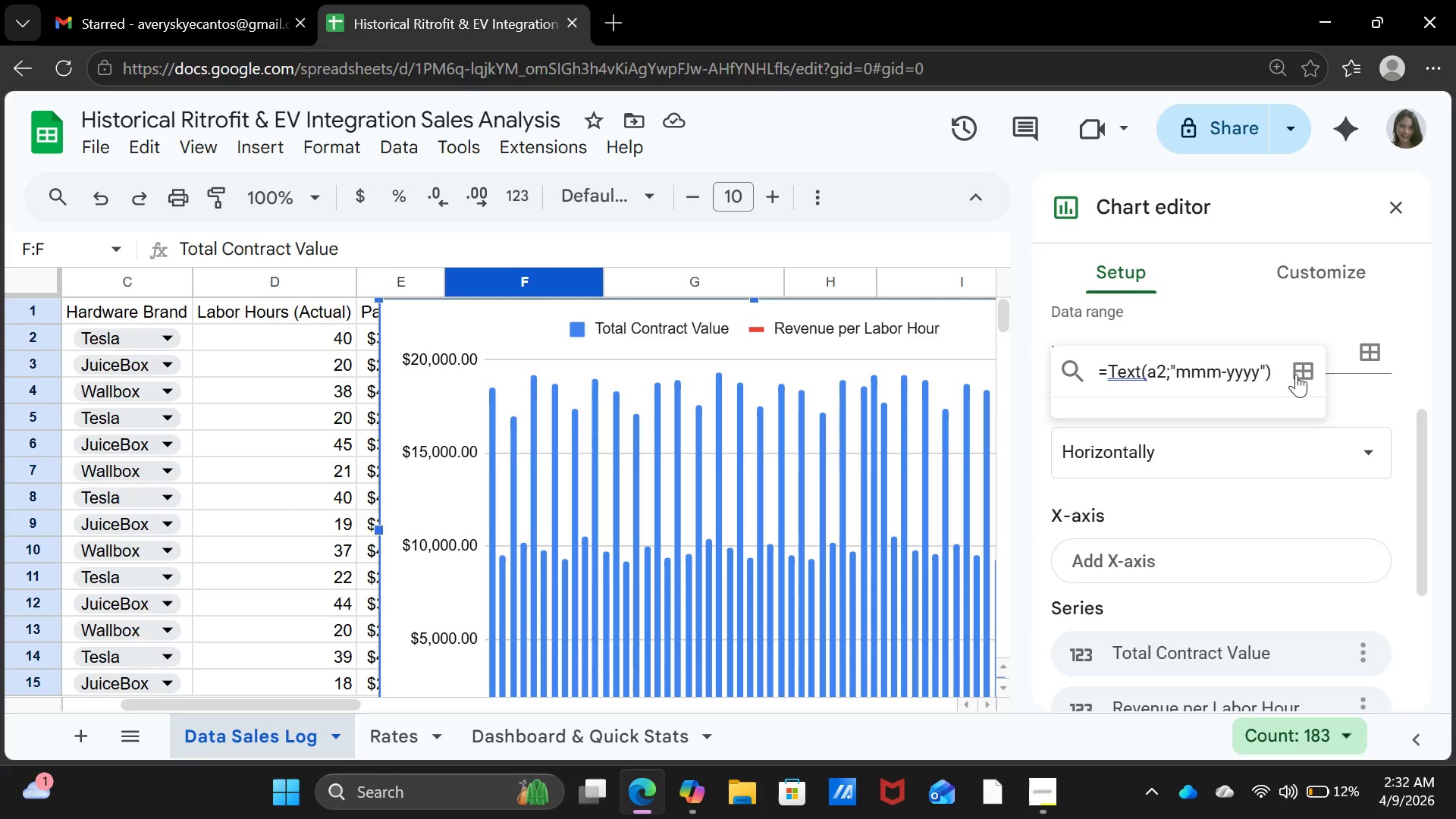 
left_click([1296, 374])
 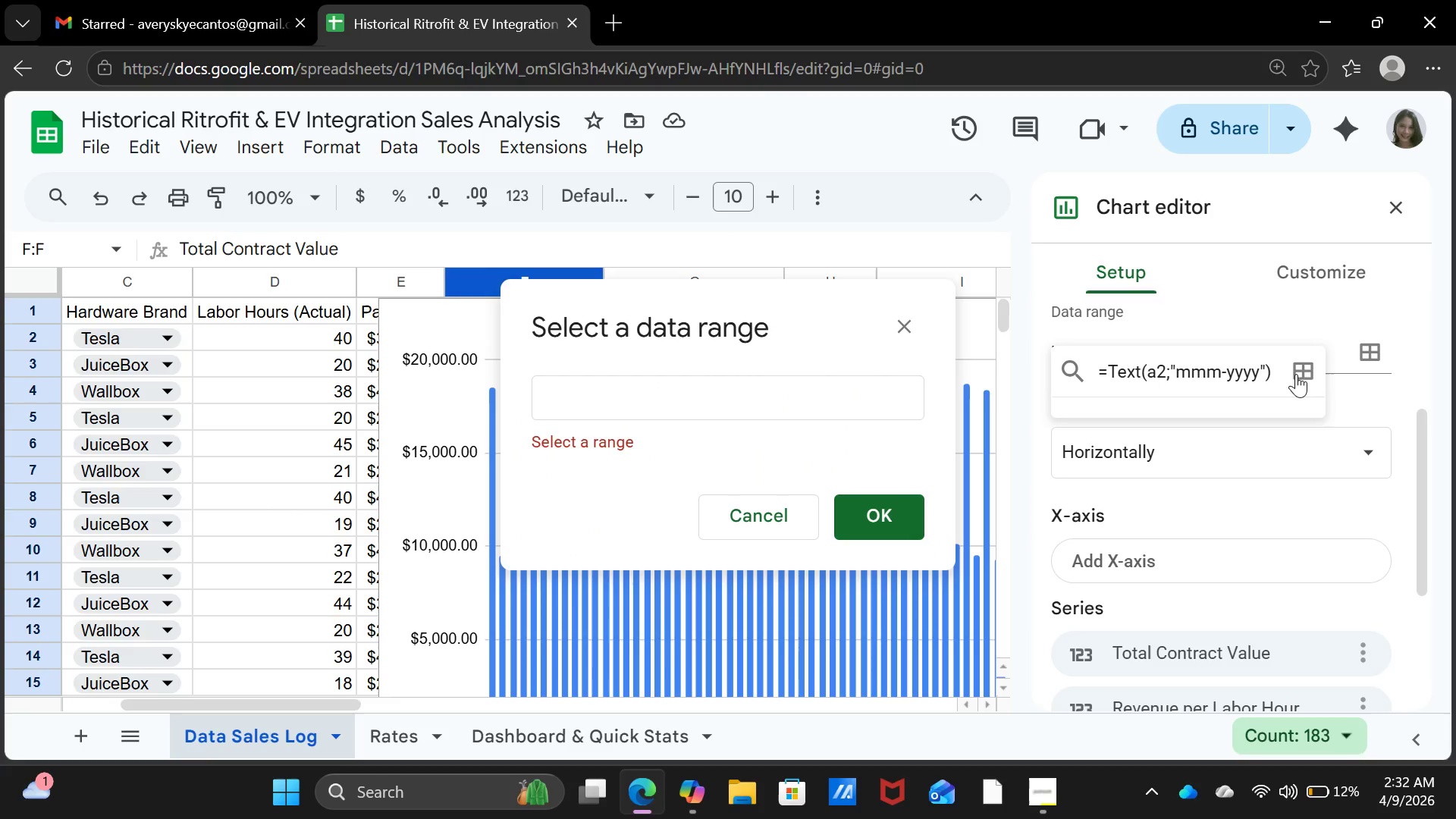 
left_click([1296, 374])
 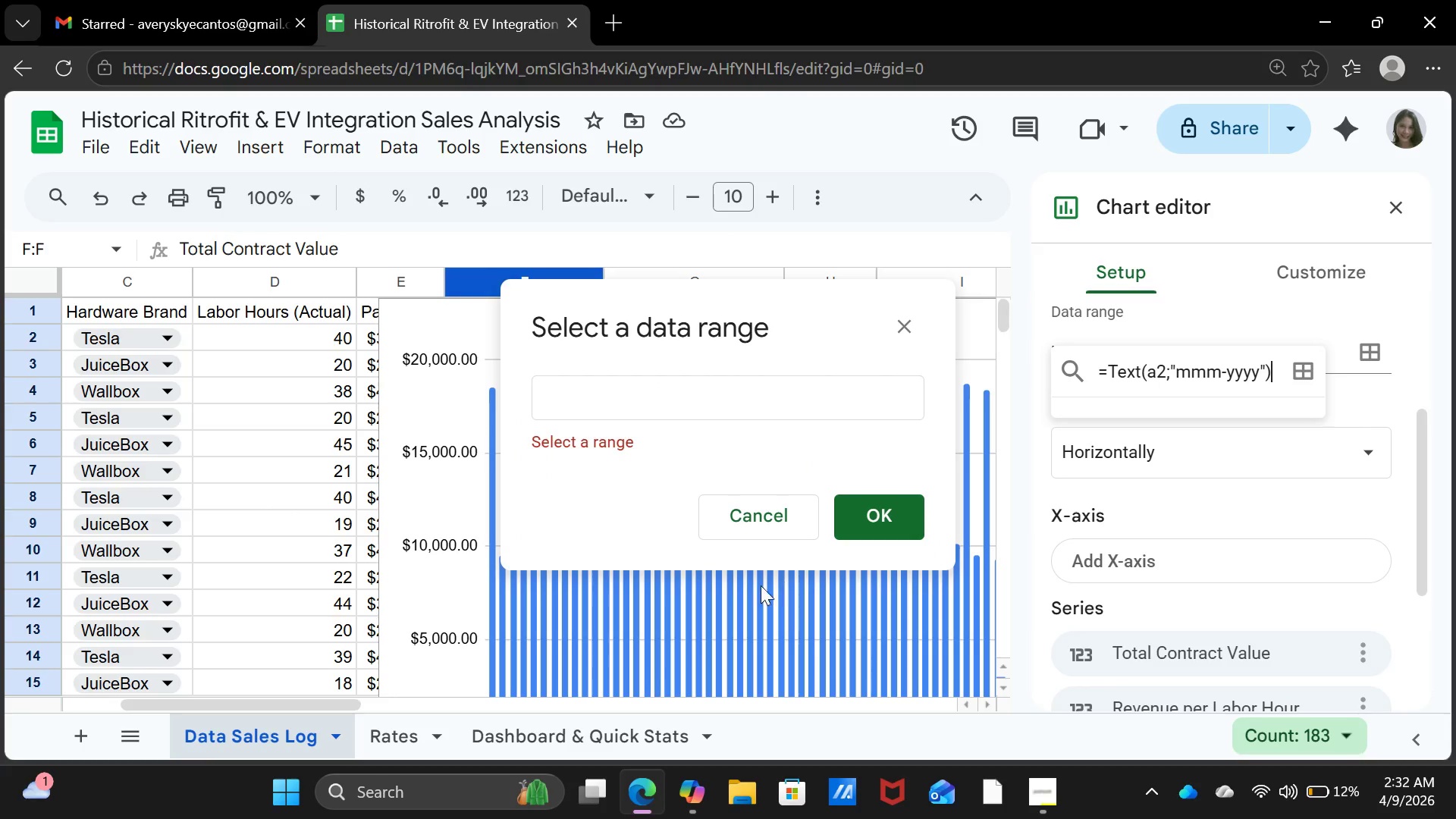 
left_click([754, 501])
 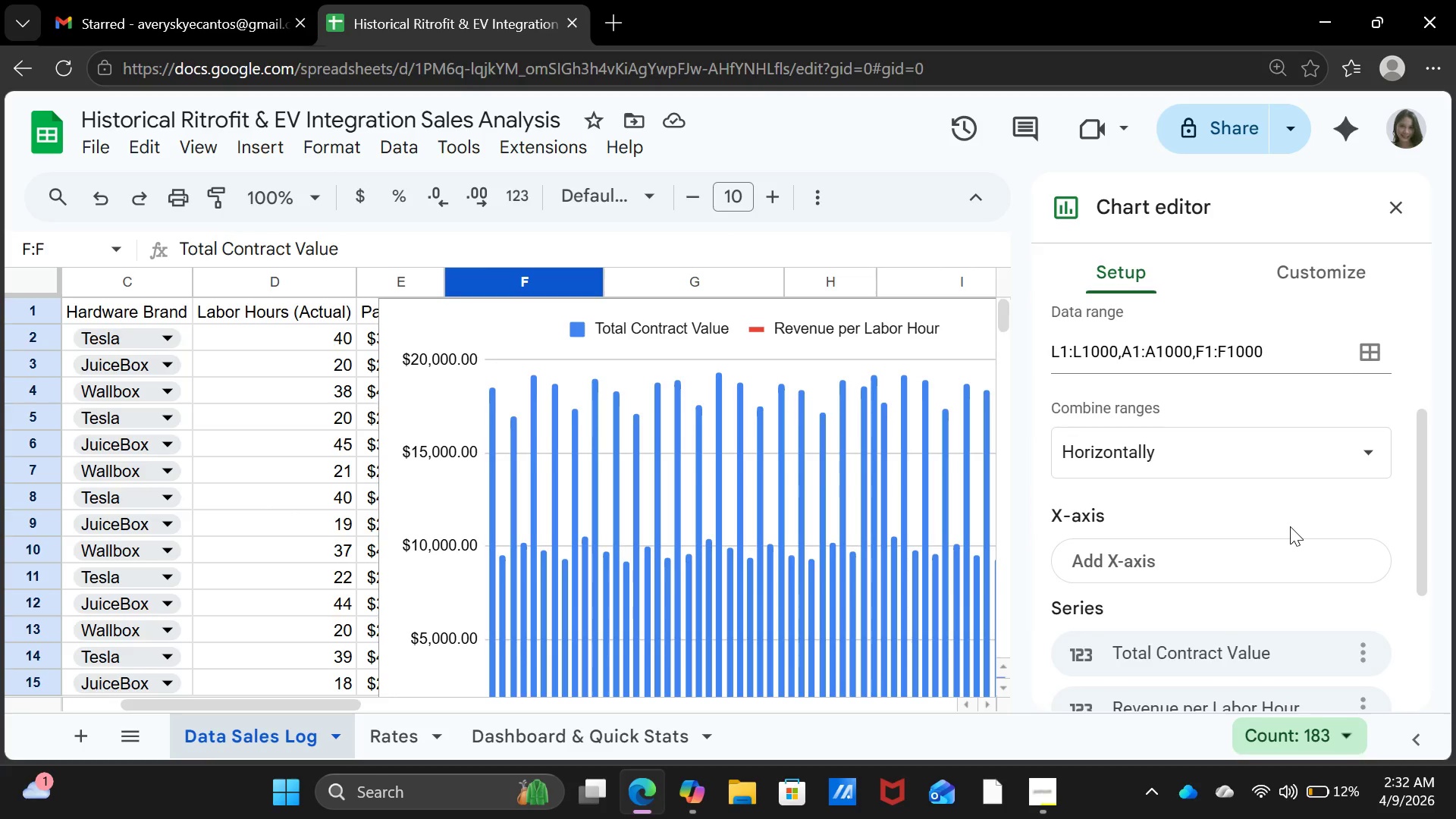 
scroll: coordinate [1290, 526], scroll_direction: up, amount: 1.0
 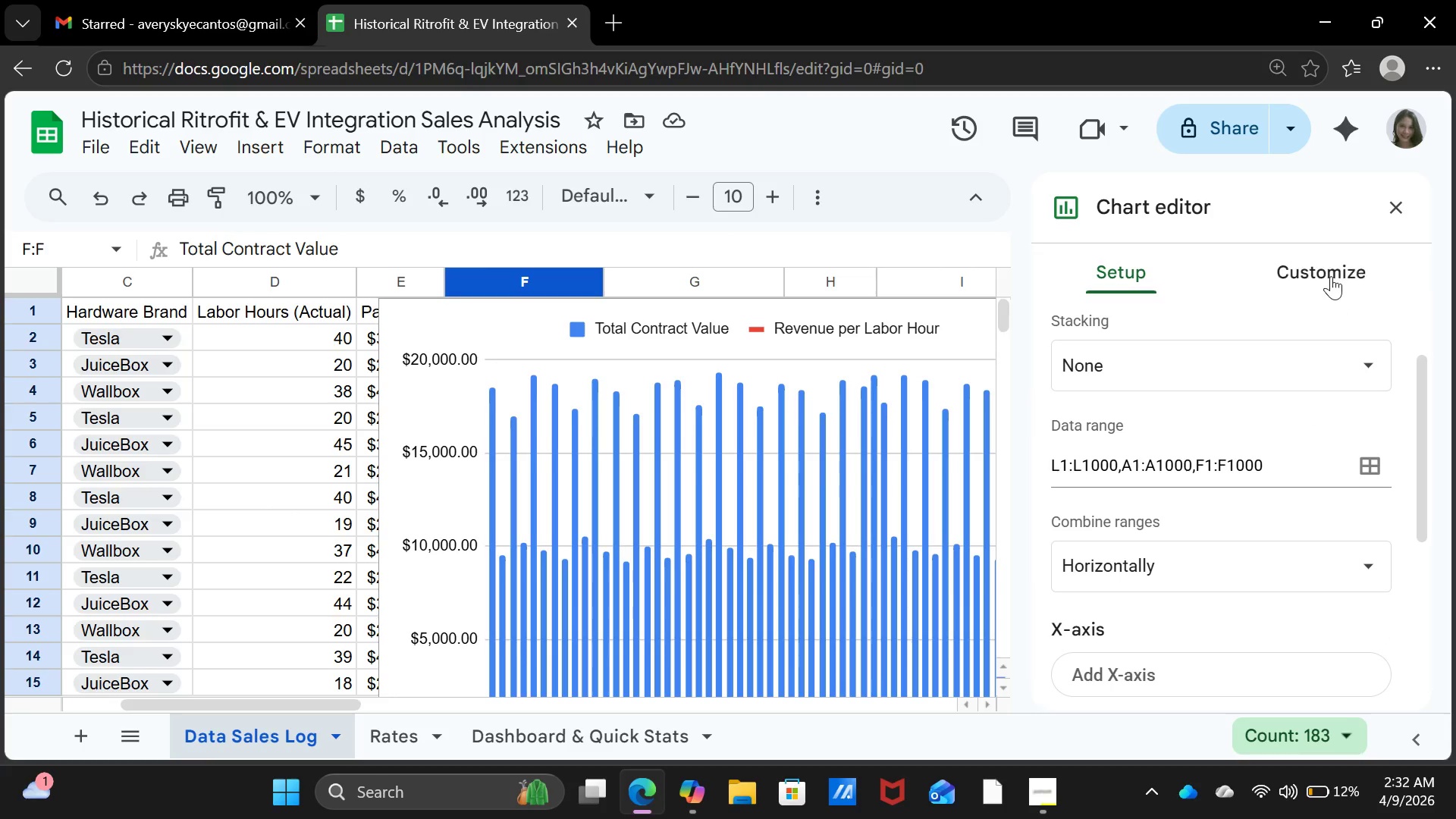 
left_click([1331, 275])
 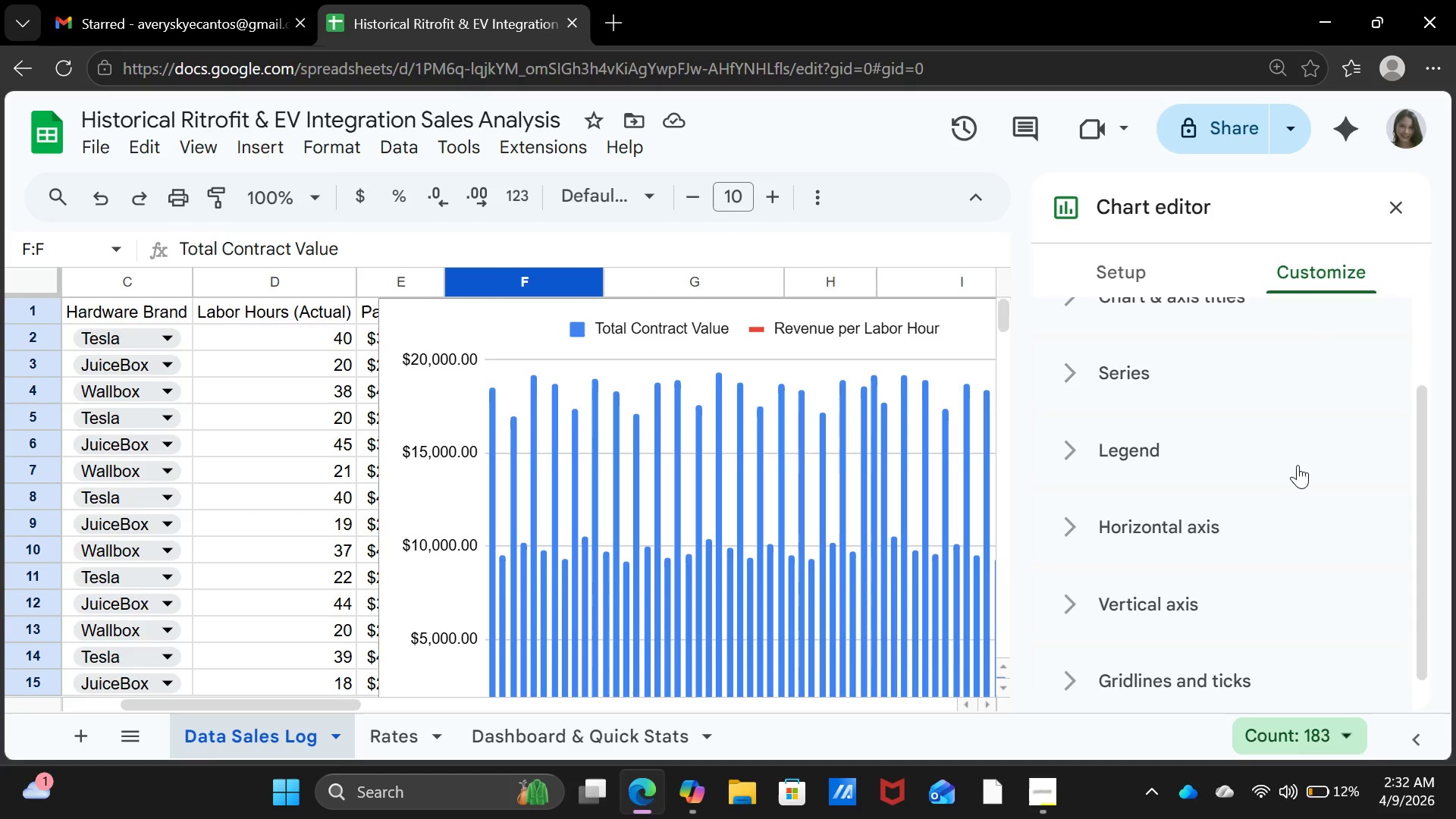 
scroll: coordinate [1298, 465], scroll_direction: down, amount: 3.0
 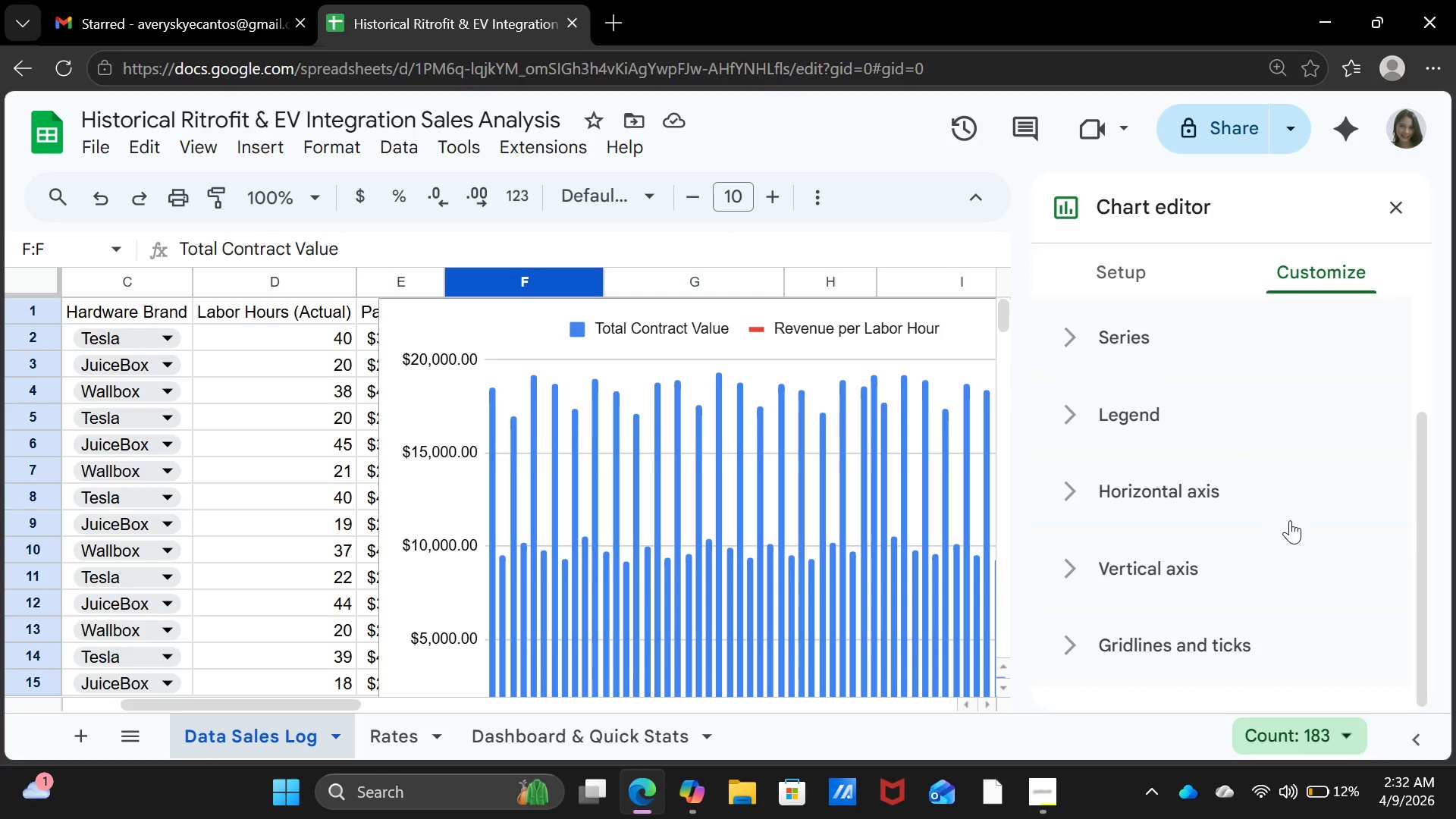 
scroll: coordinate [1290, 520], scroll_direction: up, amount: 8.0
 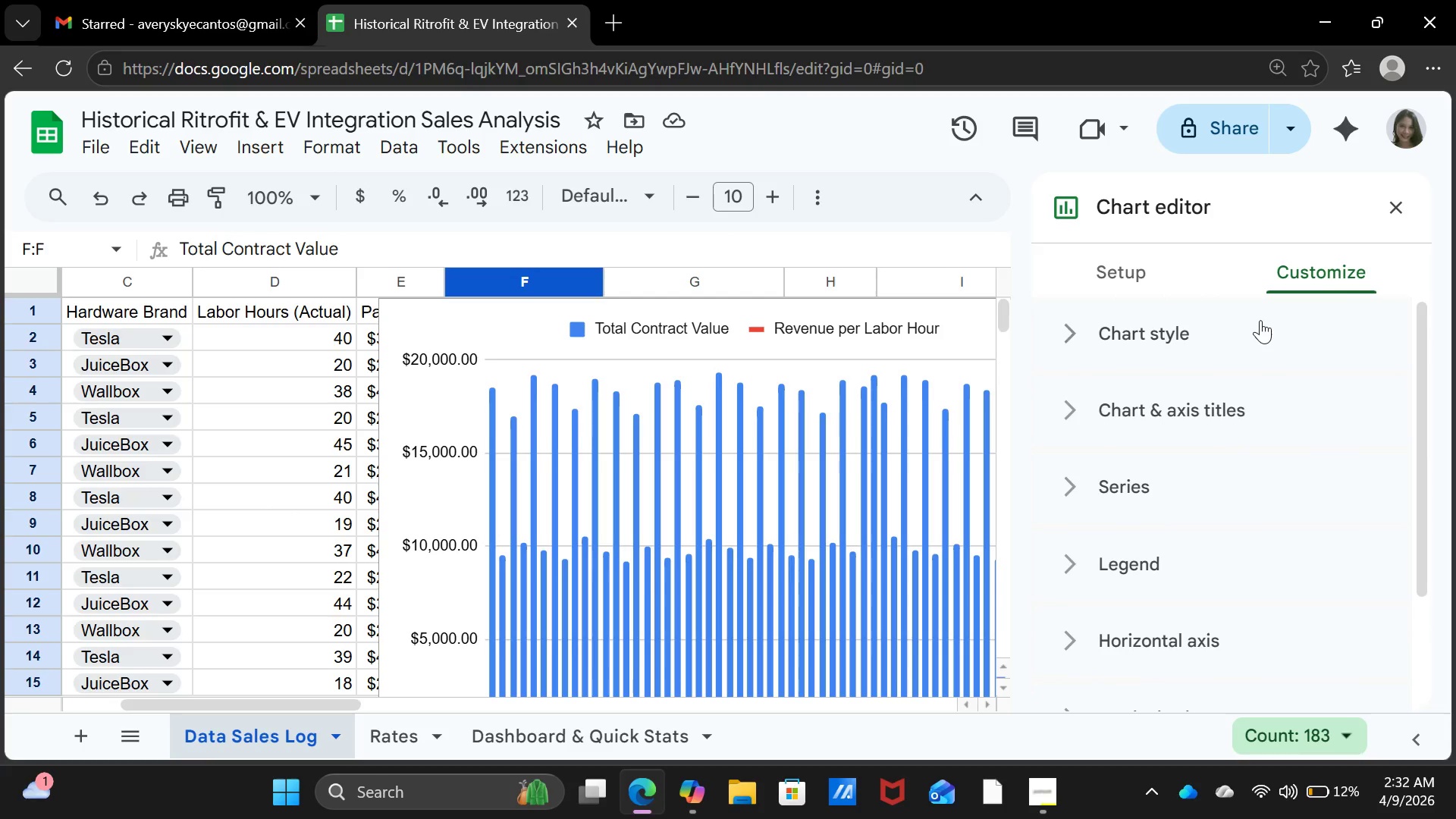 
left_click([1260, 320])
 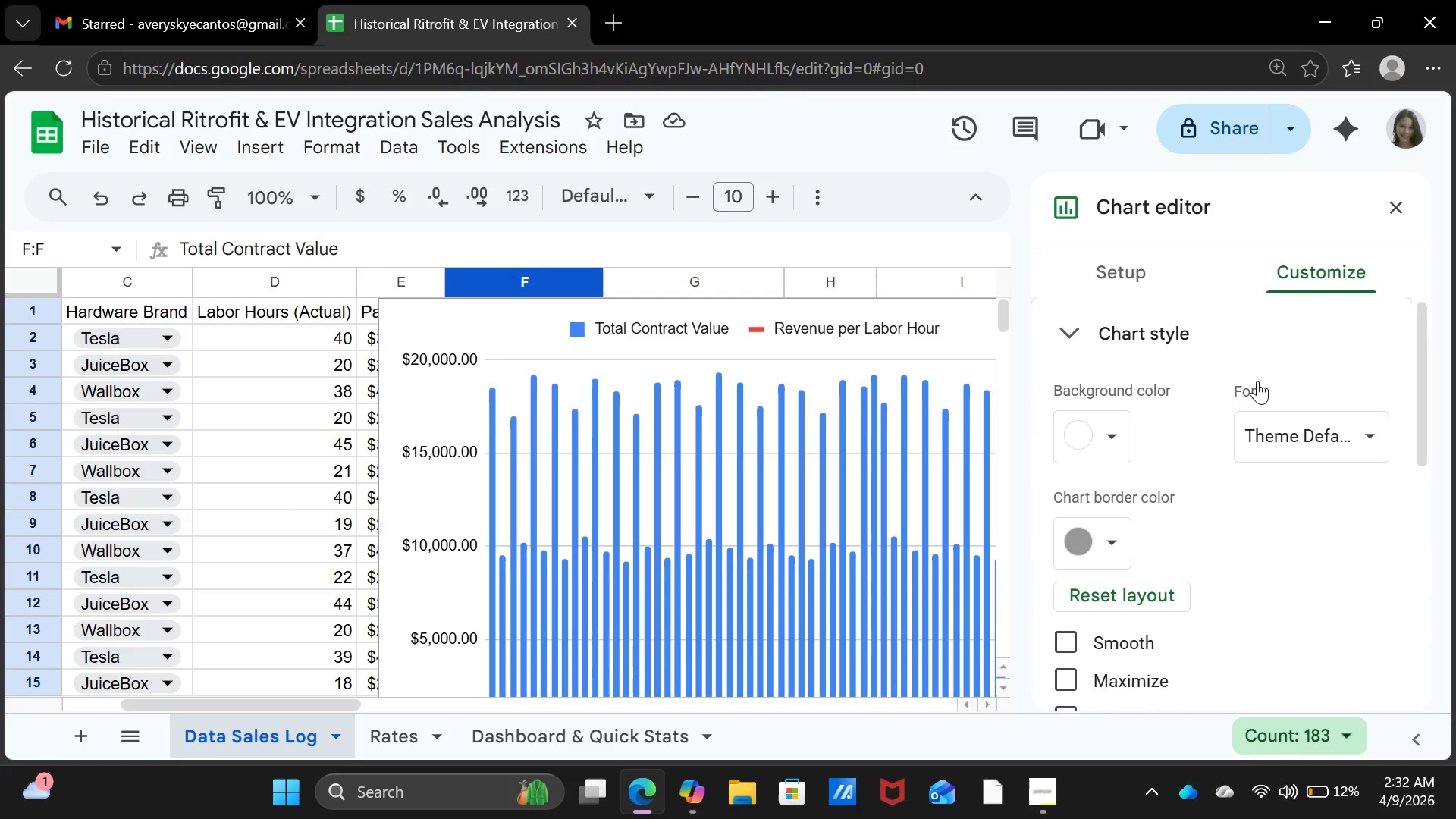 
scroll: coordinate [1241, 535], scroll_direction: down, amount: 2.0
 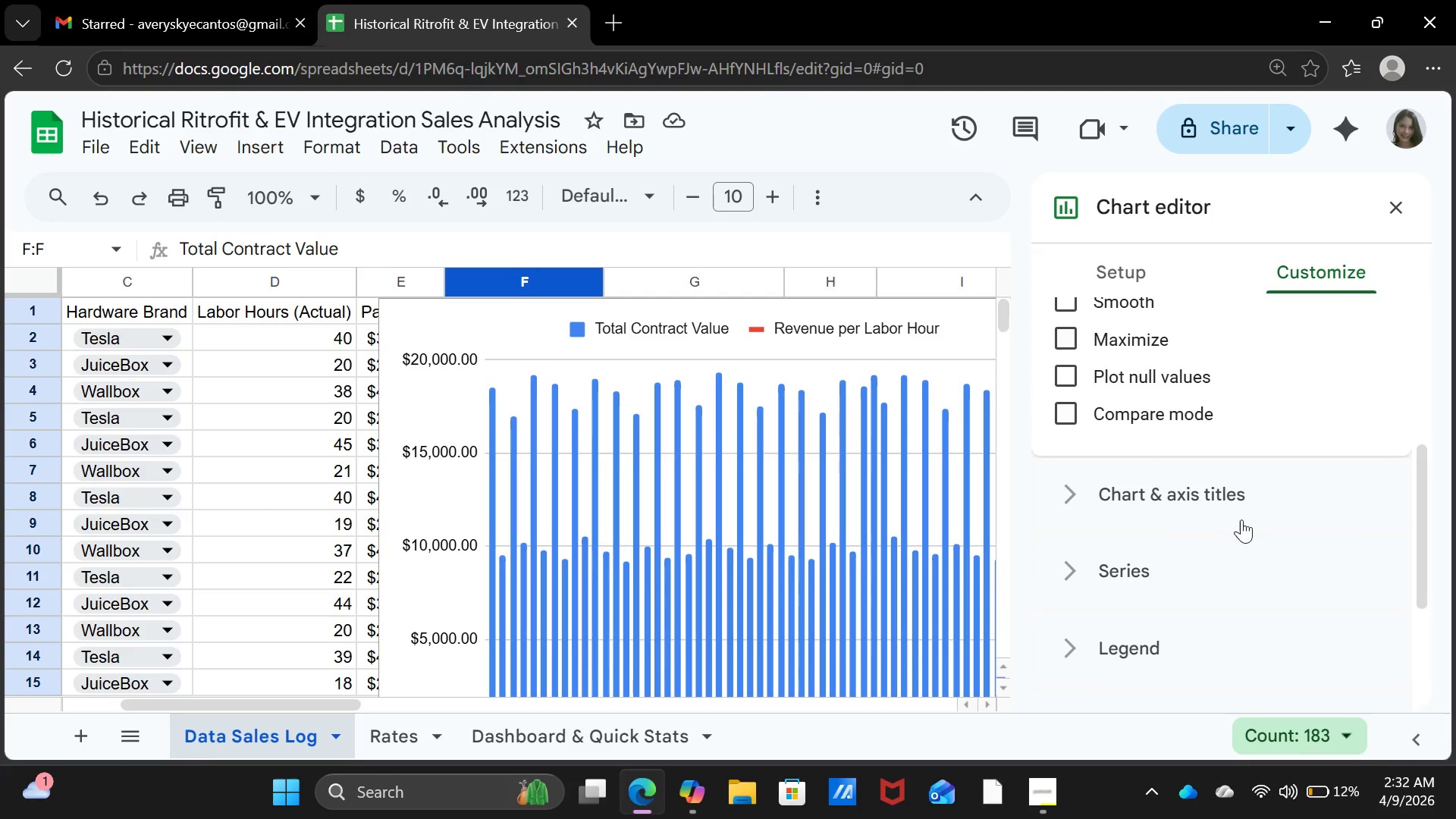 
left_click([1243, 494])
 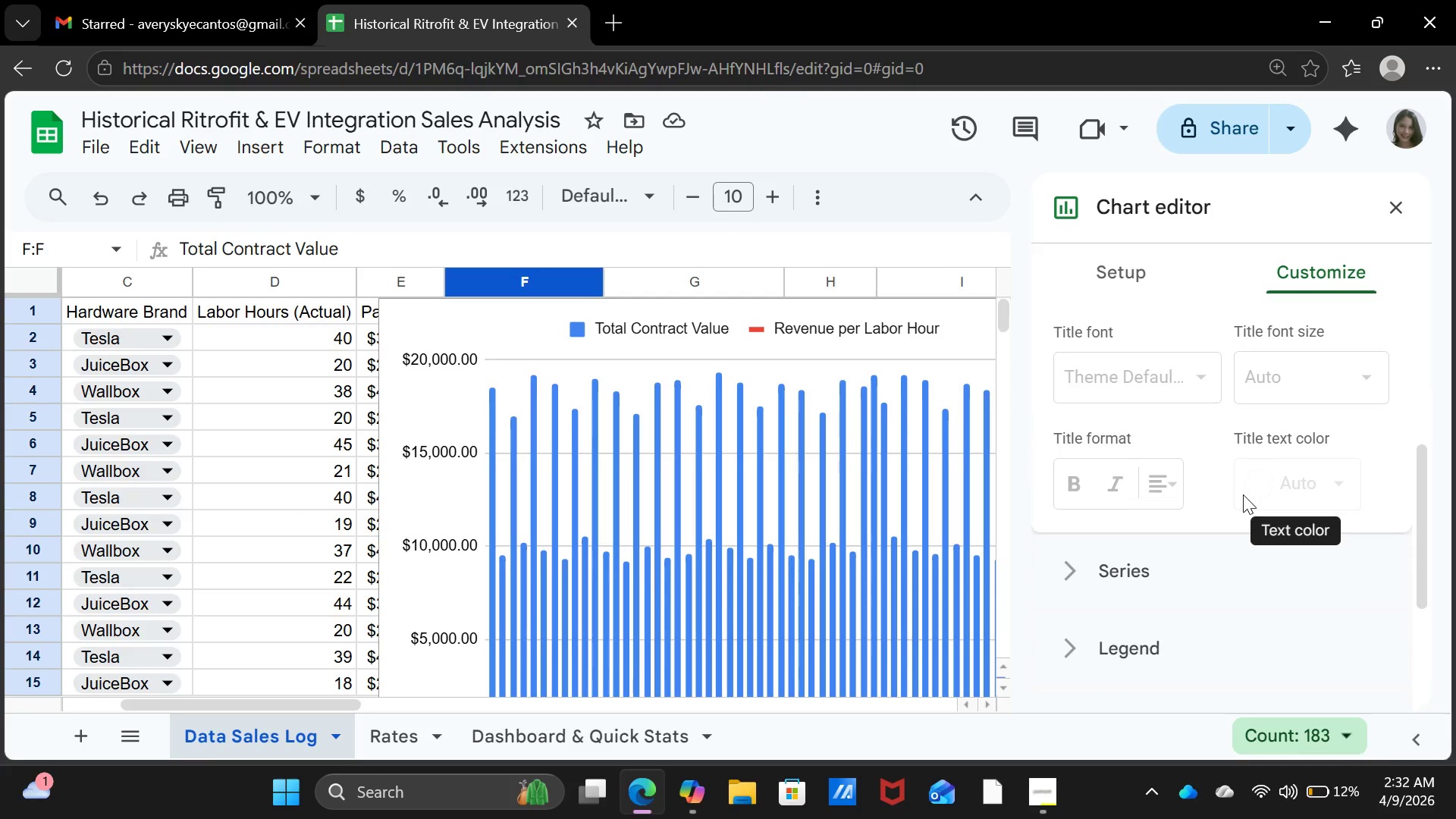 
scroll: coordinate [1243, 494], scroll_direction: up, amount: 2.0
 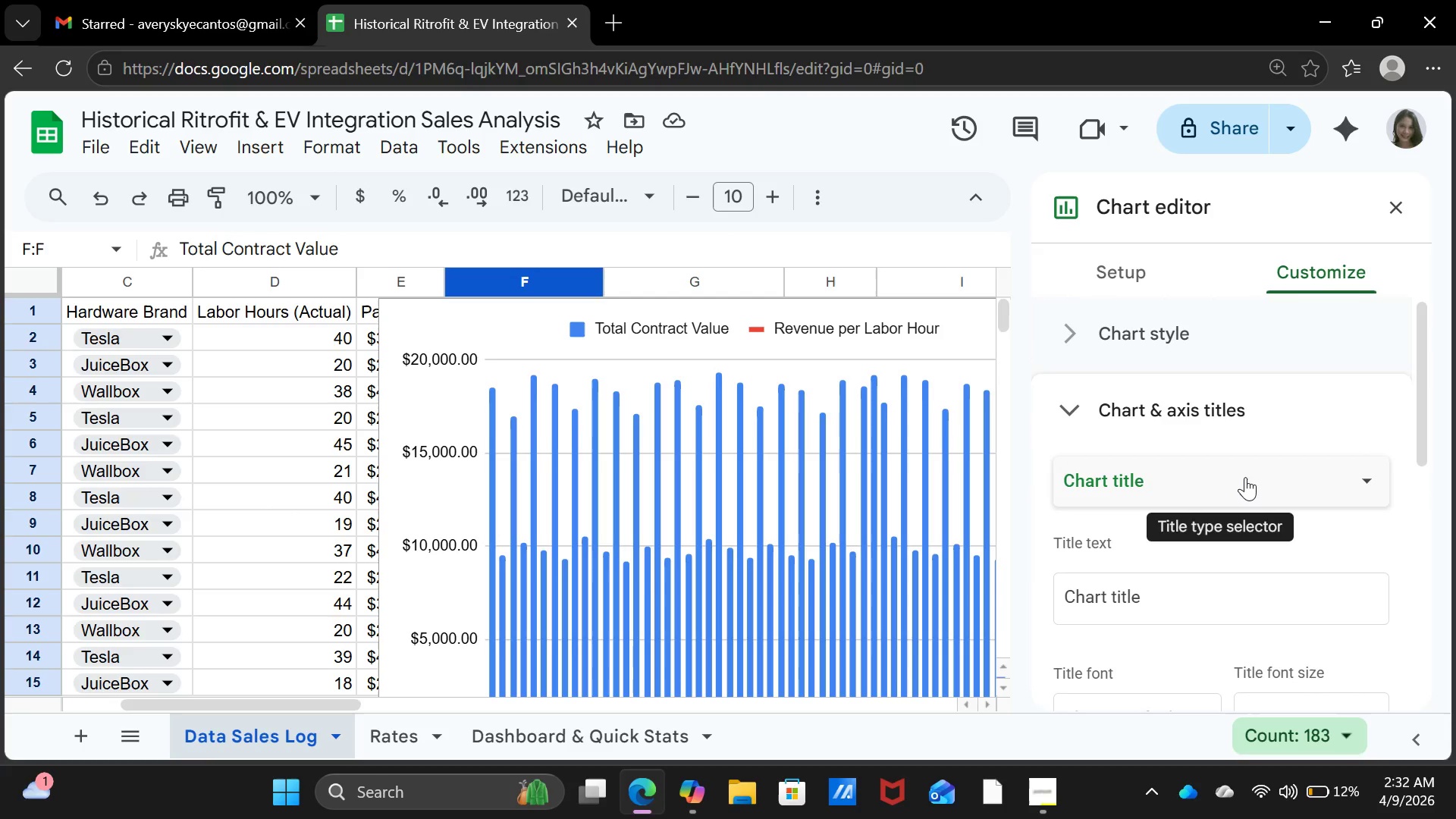 
wait(8.02)
 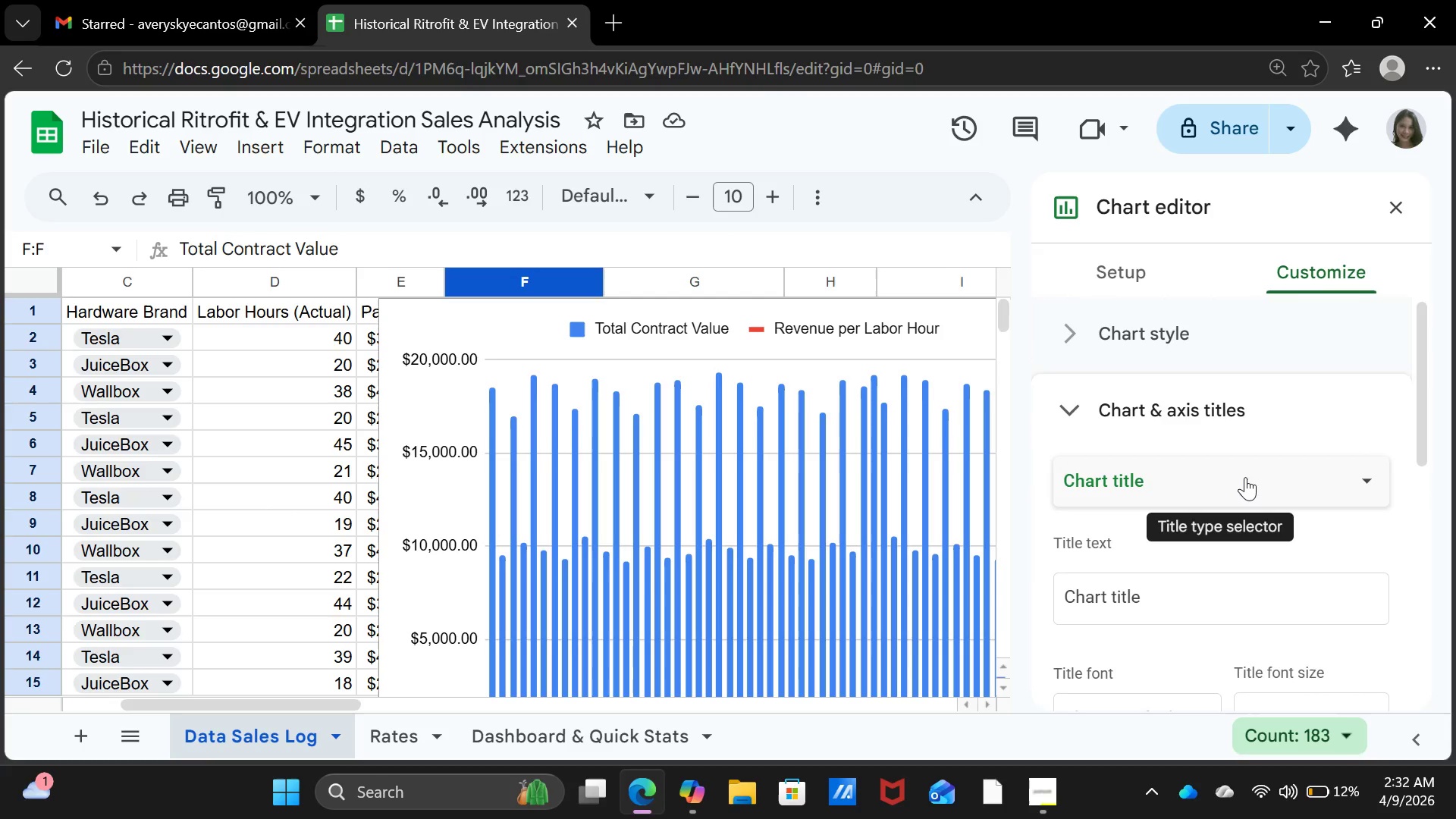 
left_click([1234, 422])
 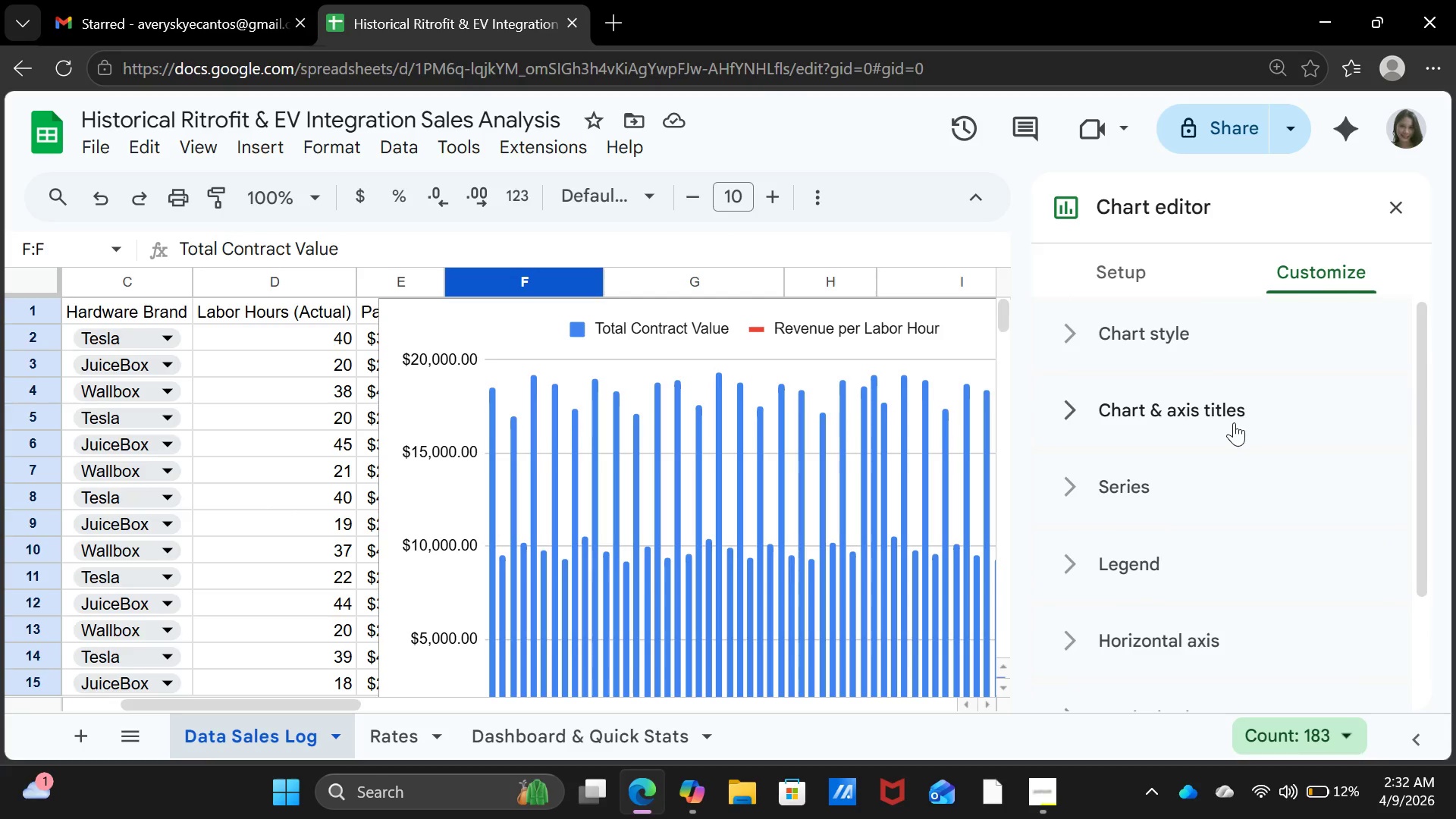 
left_click([1234, 422])
 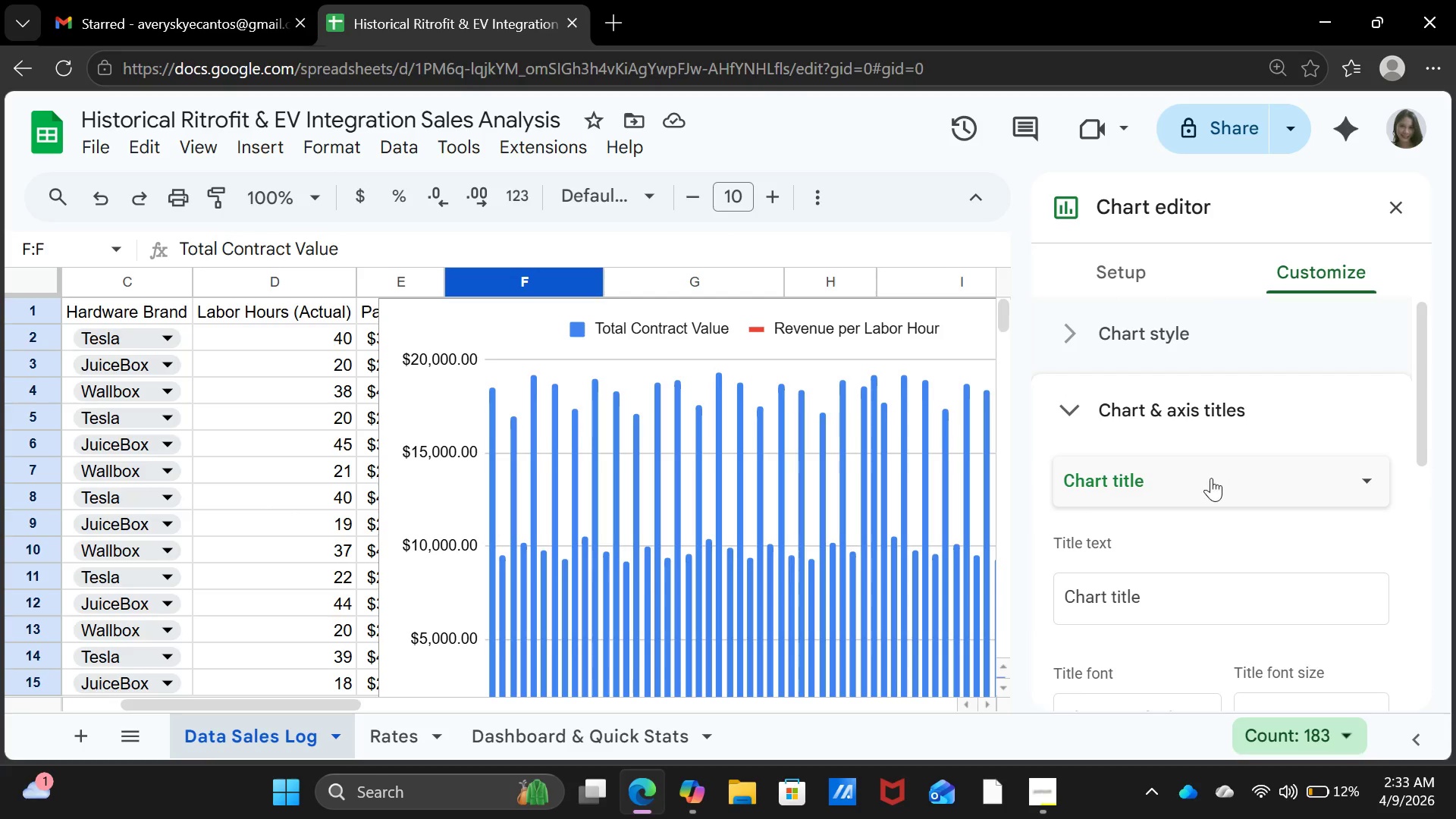 
left_click([1210, 481])
 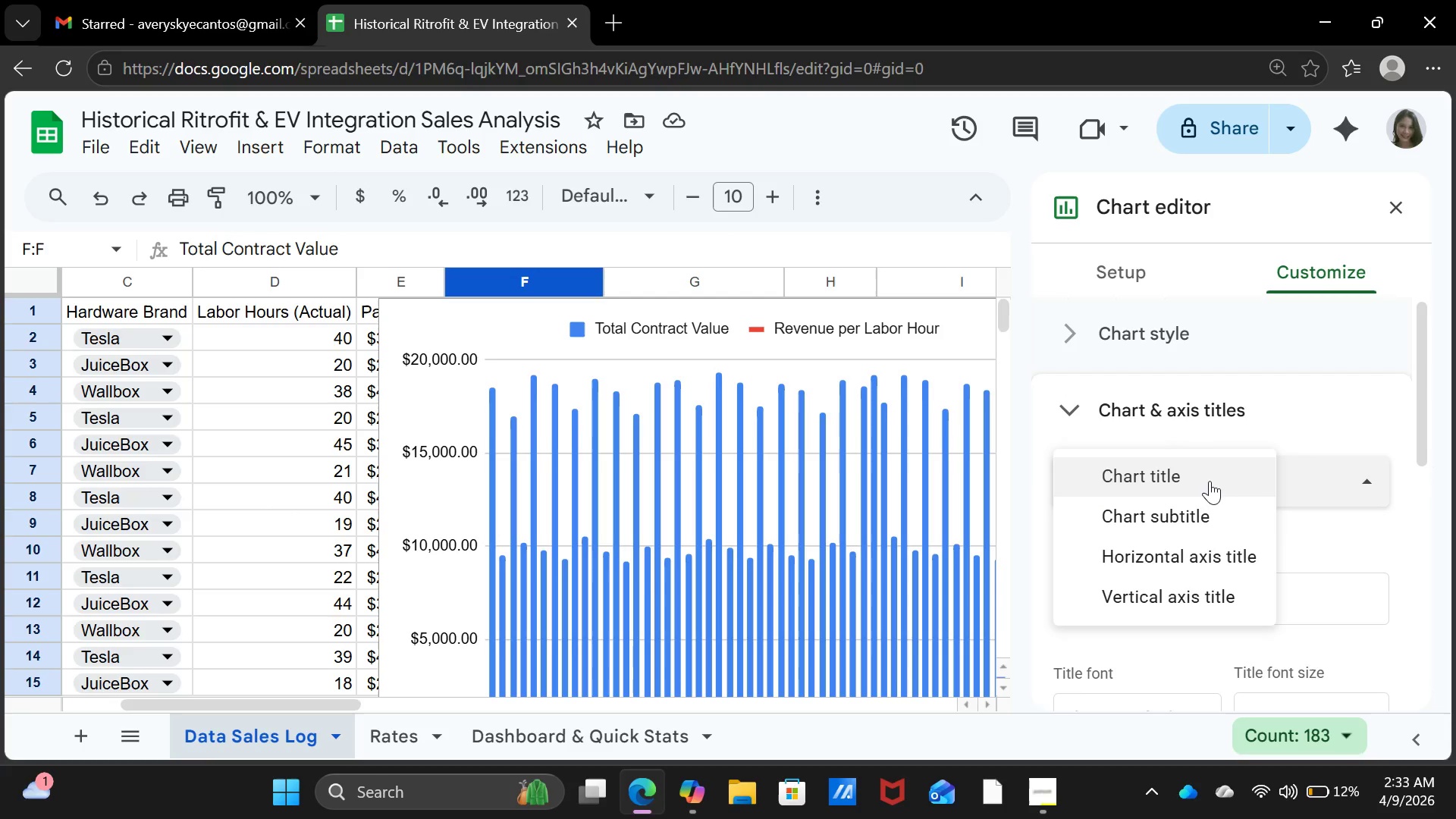 
wait(6.52)
 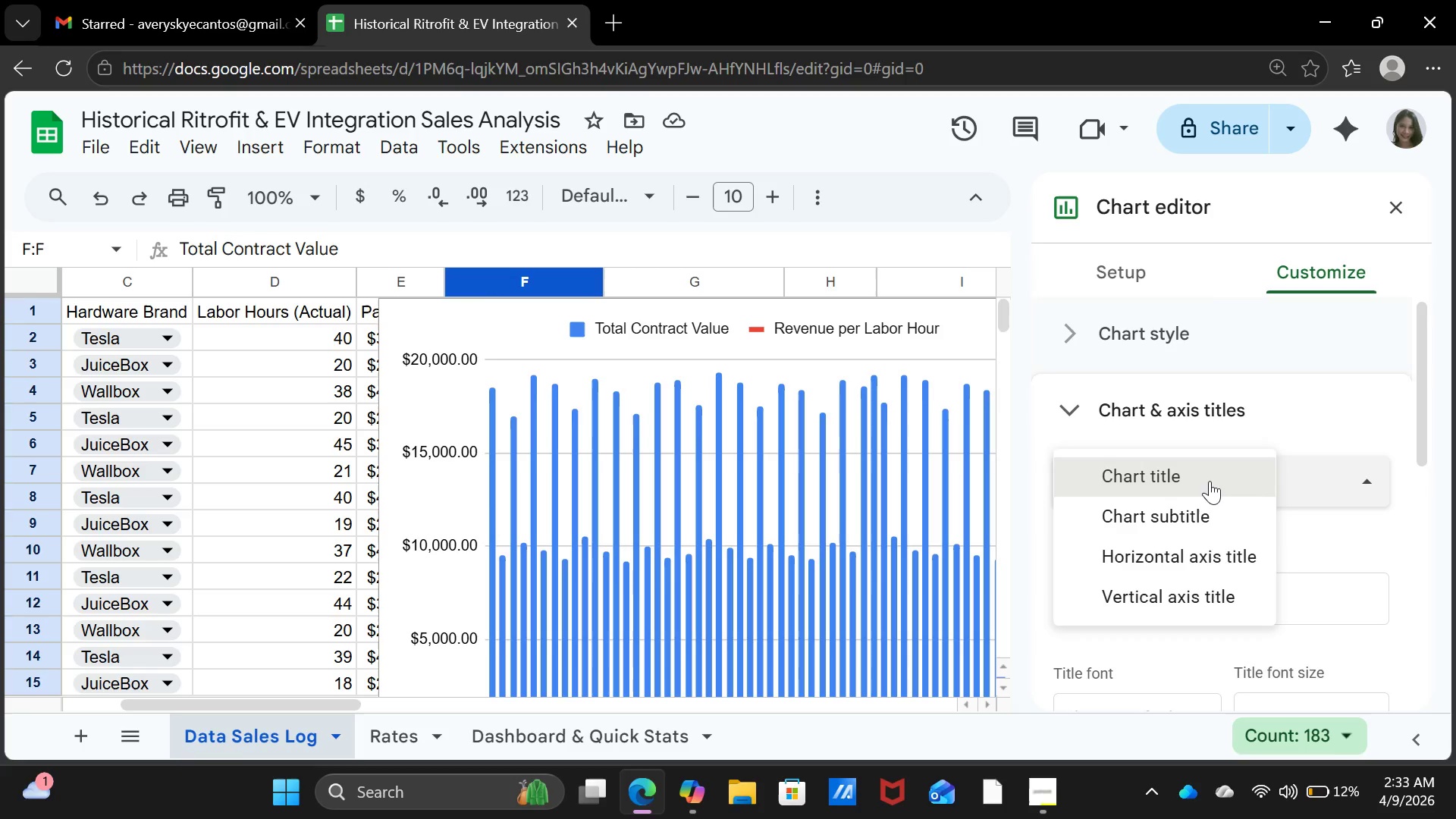 
left_click([1210, 481])
 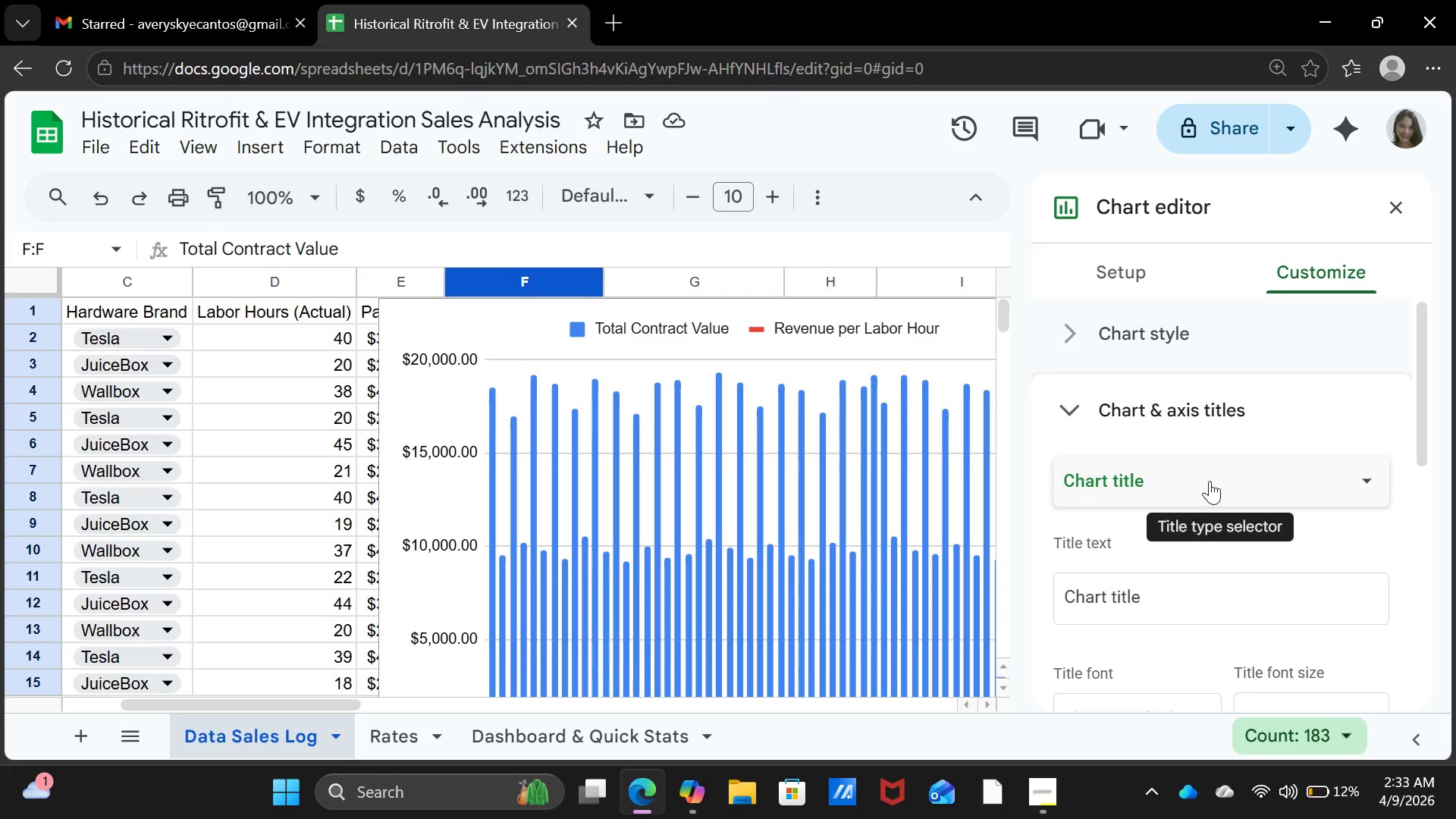 
scroll: coordinate [1210, 556], scroll_direction: down, amount: 4.0
 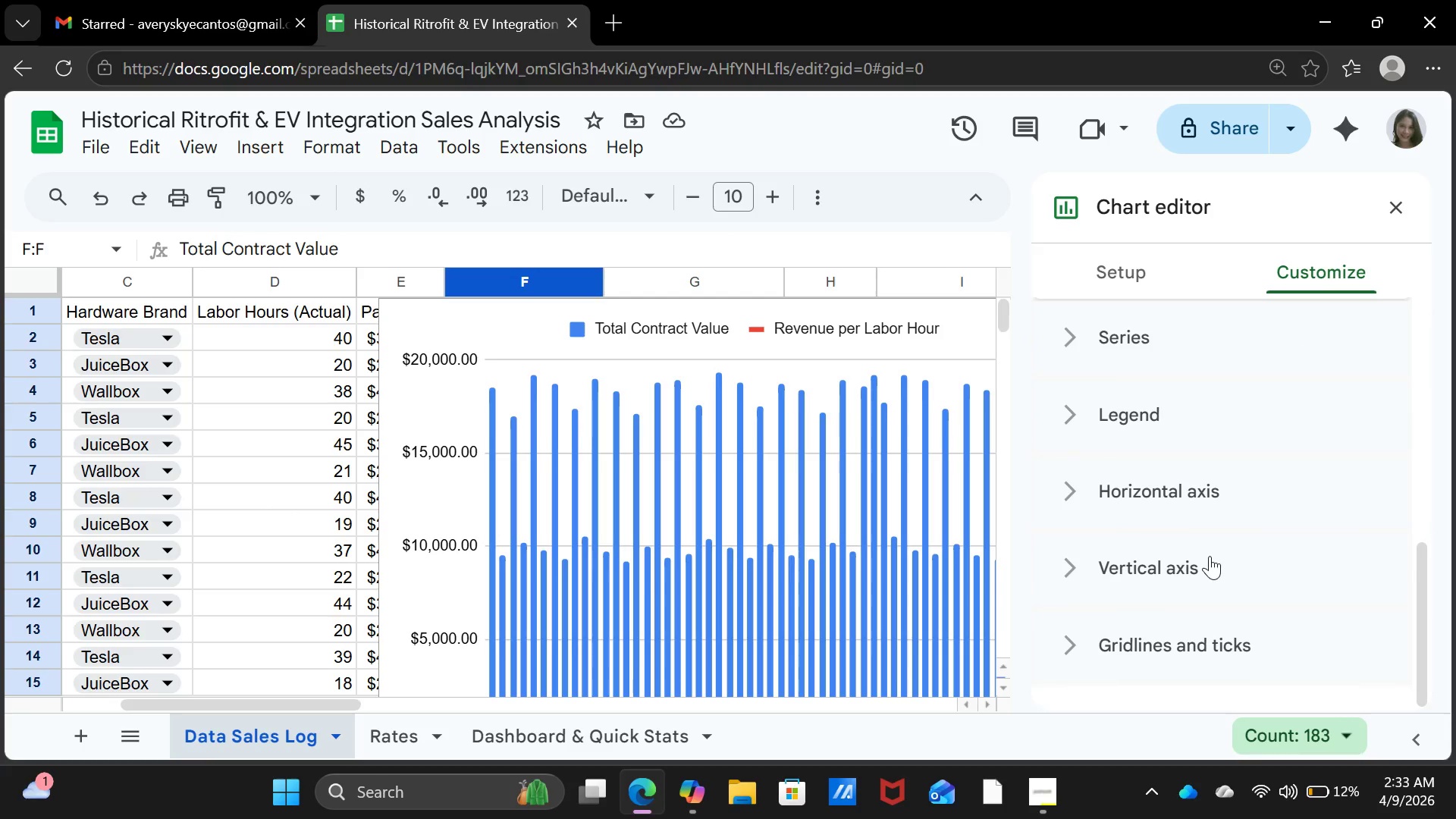 
scroll: coordinate [1210, 556], scroll_direction: up, amount: 3.0
 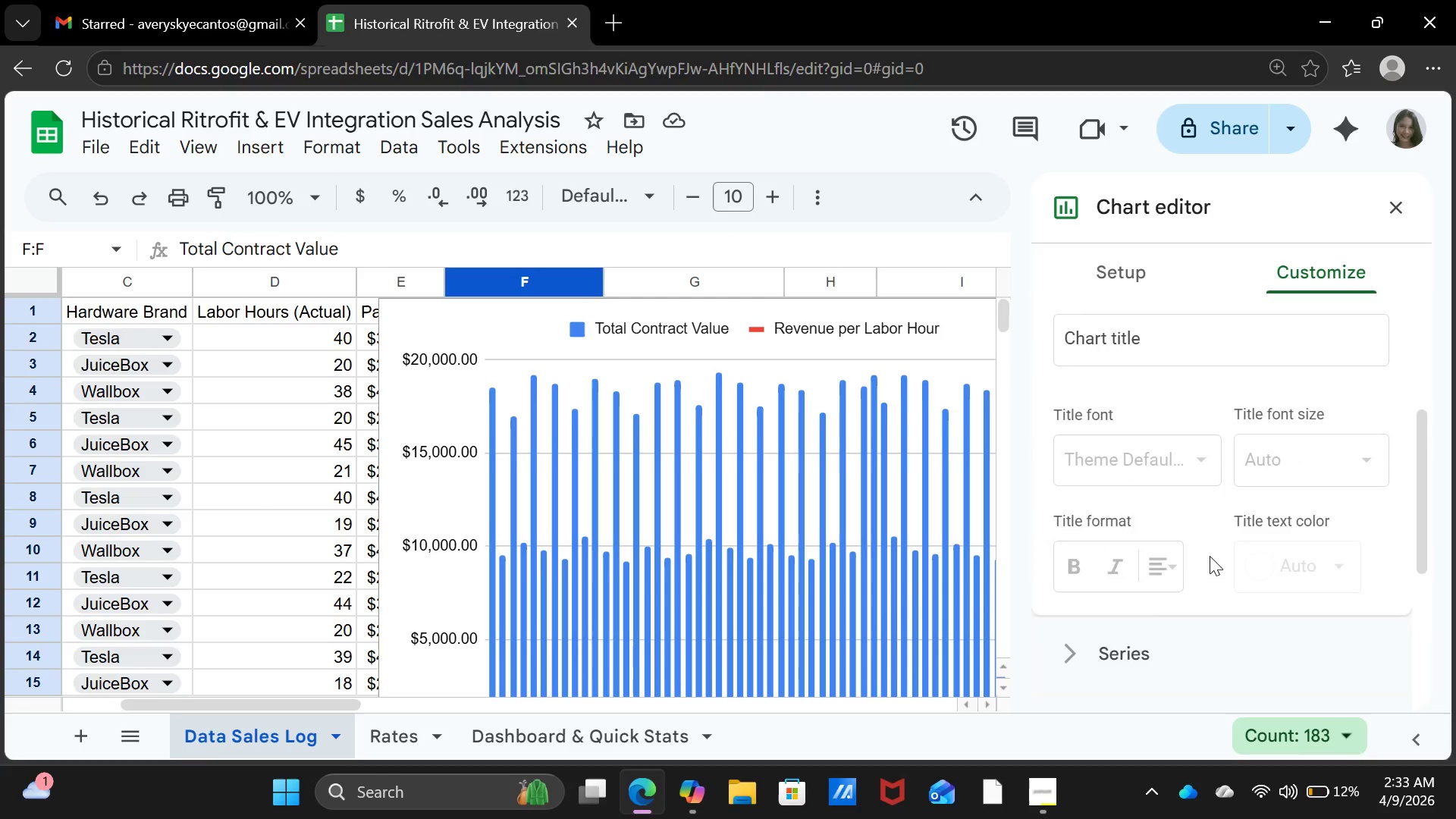 
scroll: coordinate [1241, 623], scroll_direction: down, amount: 11.0
 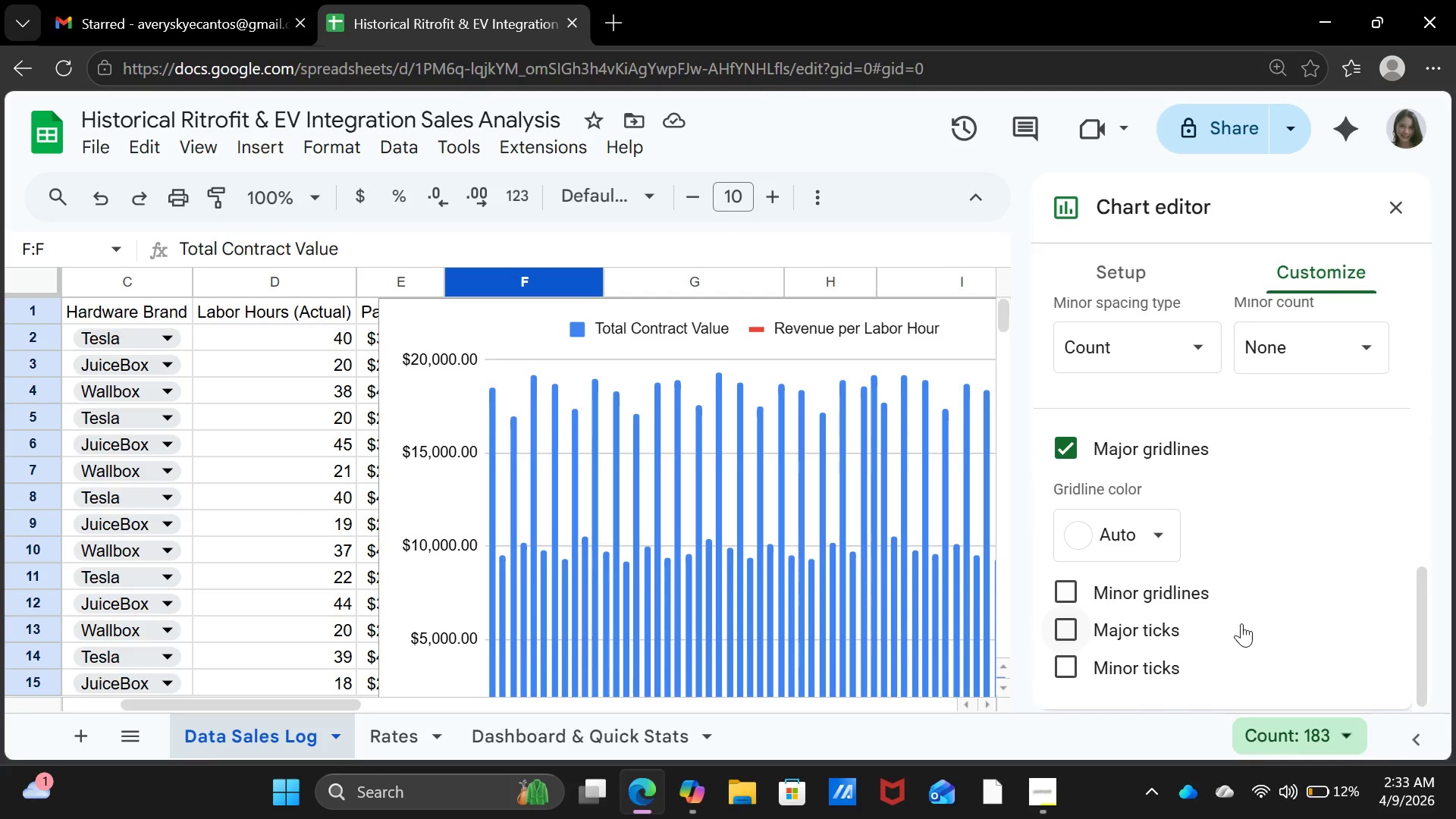 
scroll: coordinate [1241, 623], scroll_direction: up, amount: 5.0
 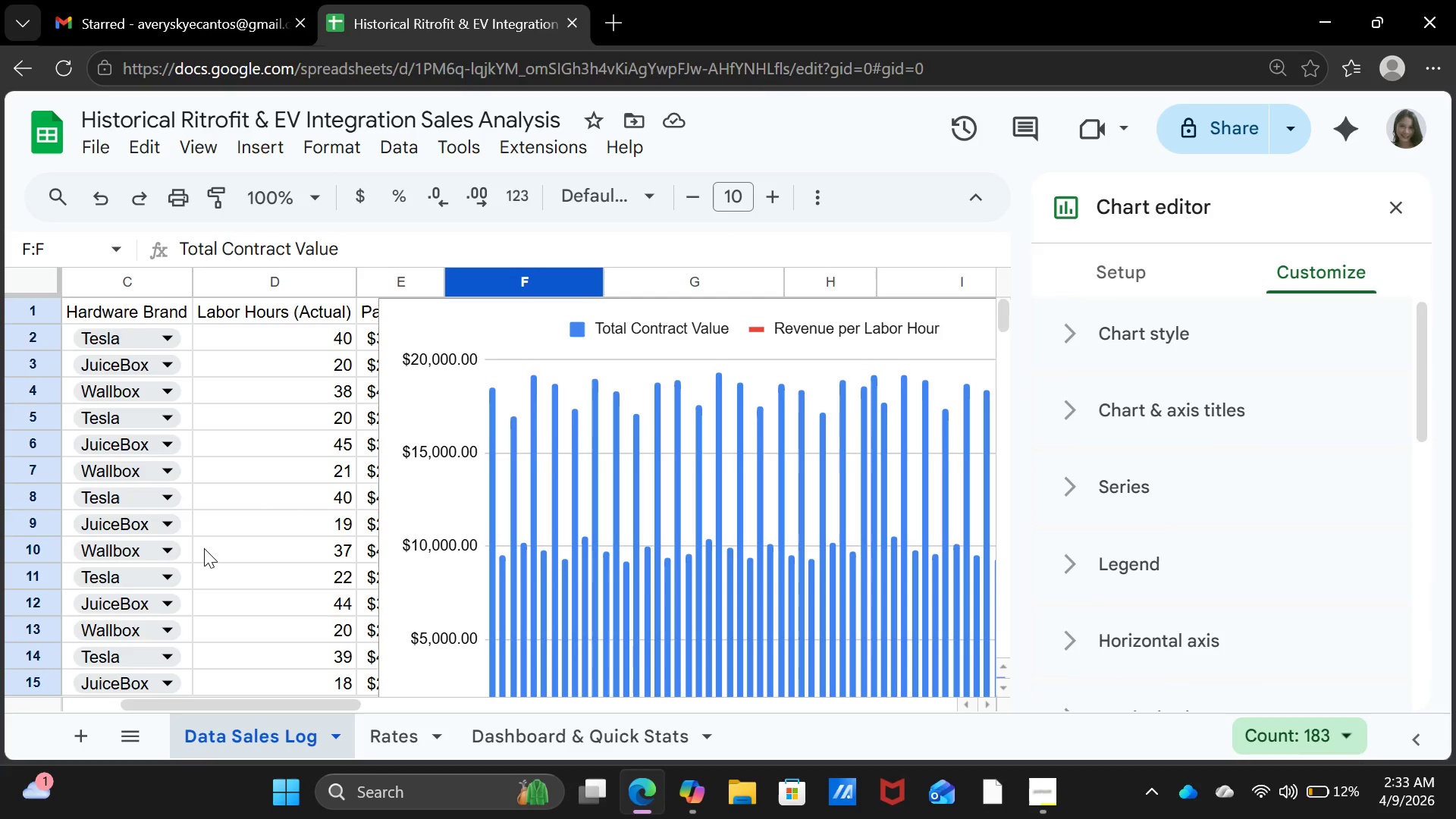 
wait(6.14)
 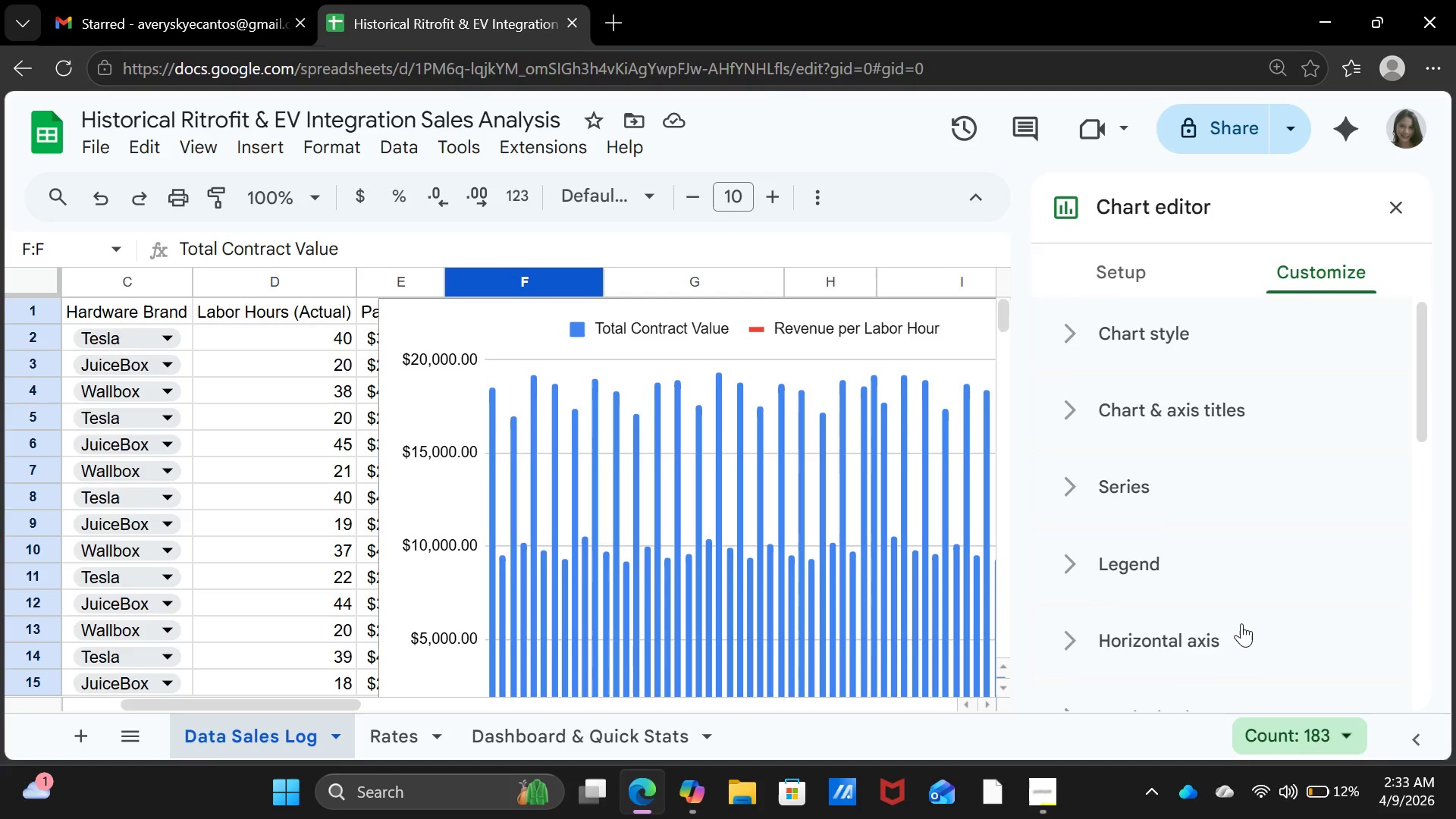 
left_click([1396, 202])
 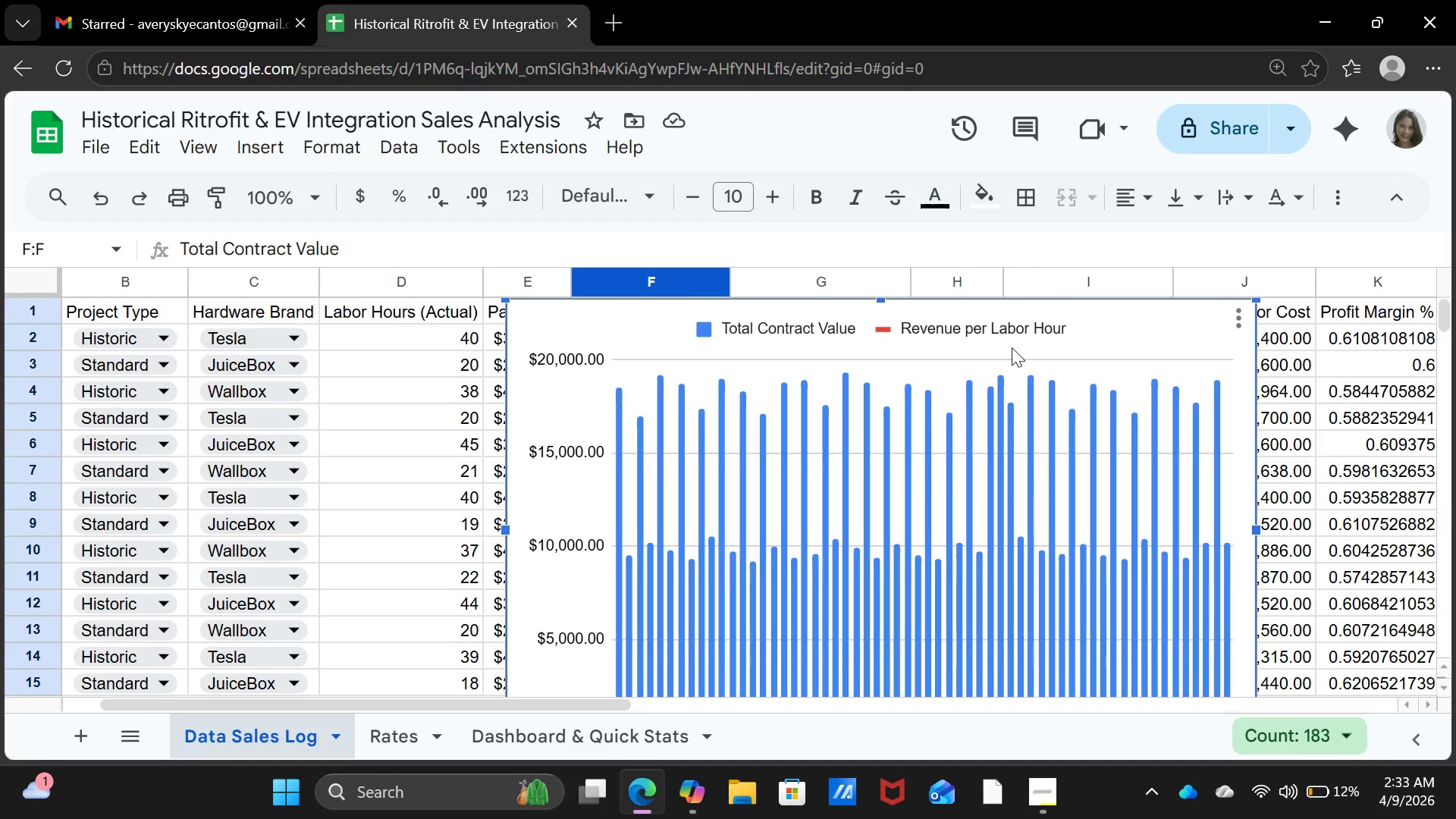 
key(Control+C)
 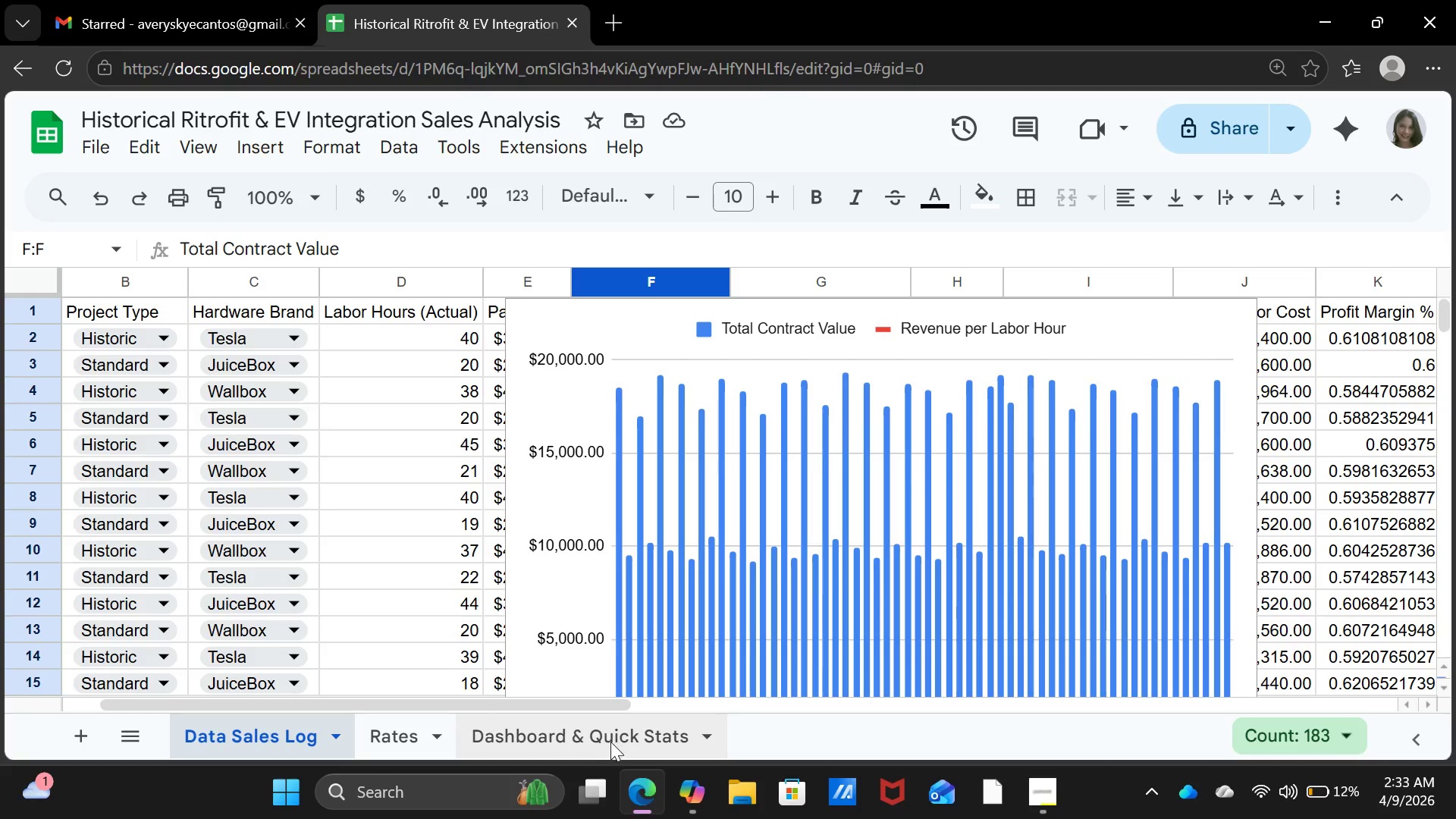 
left_click([608, 743])
 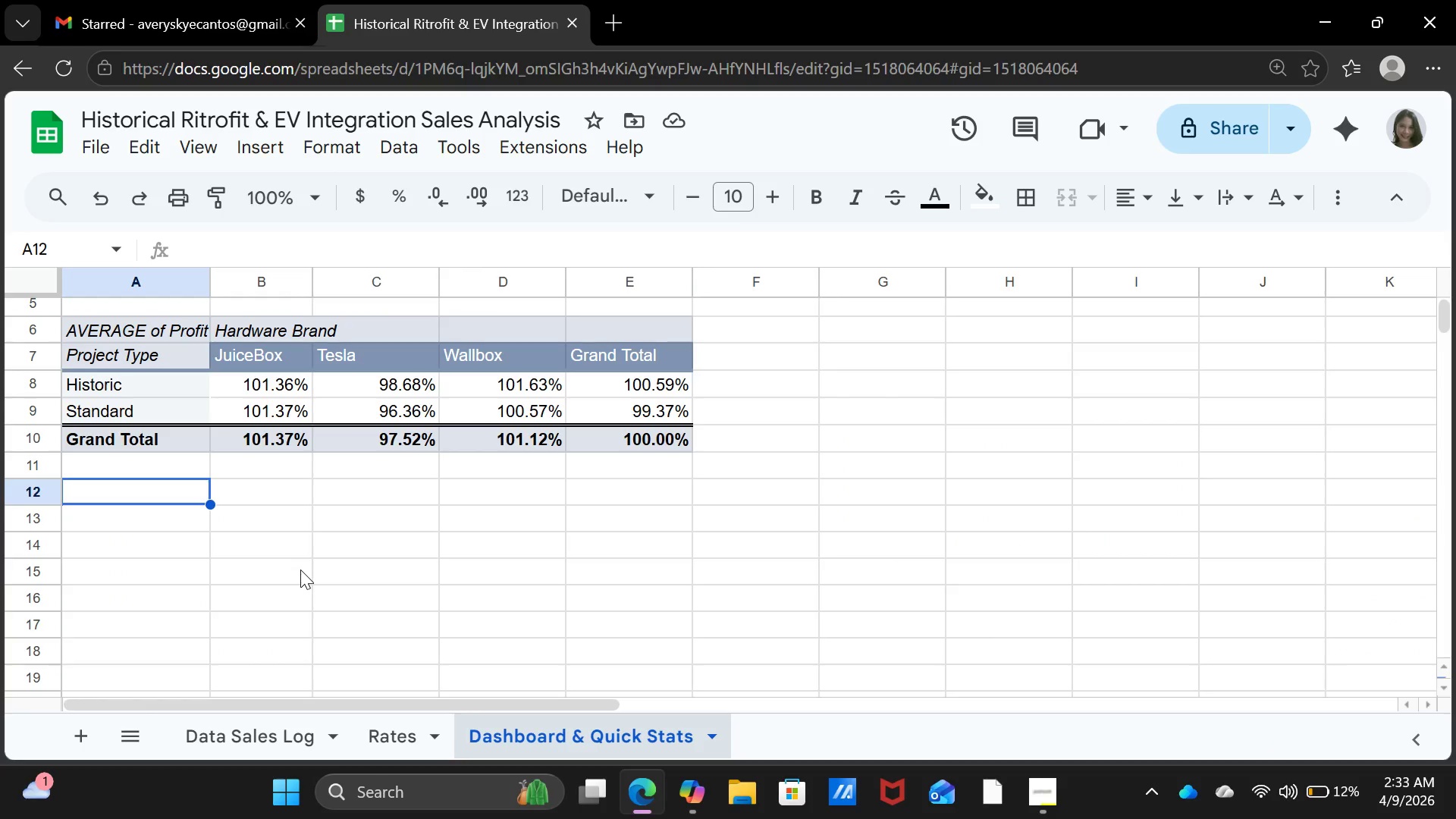 
key(Control+V)
 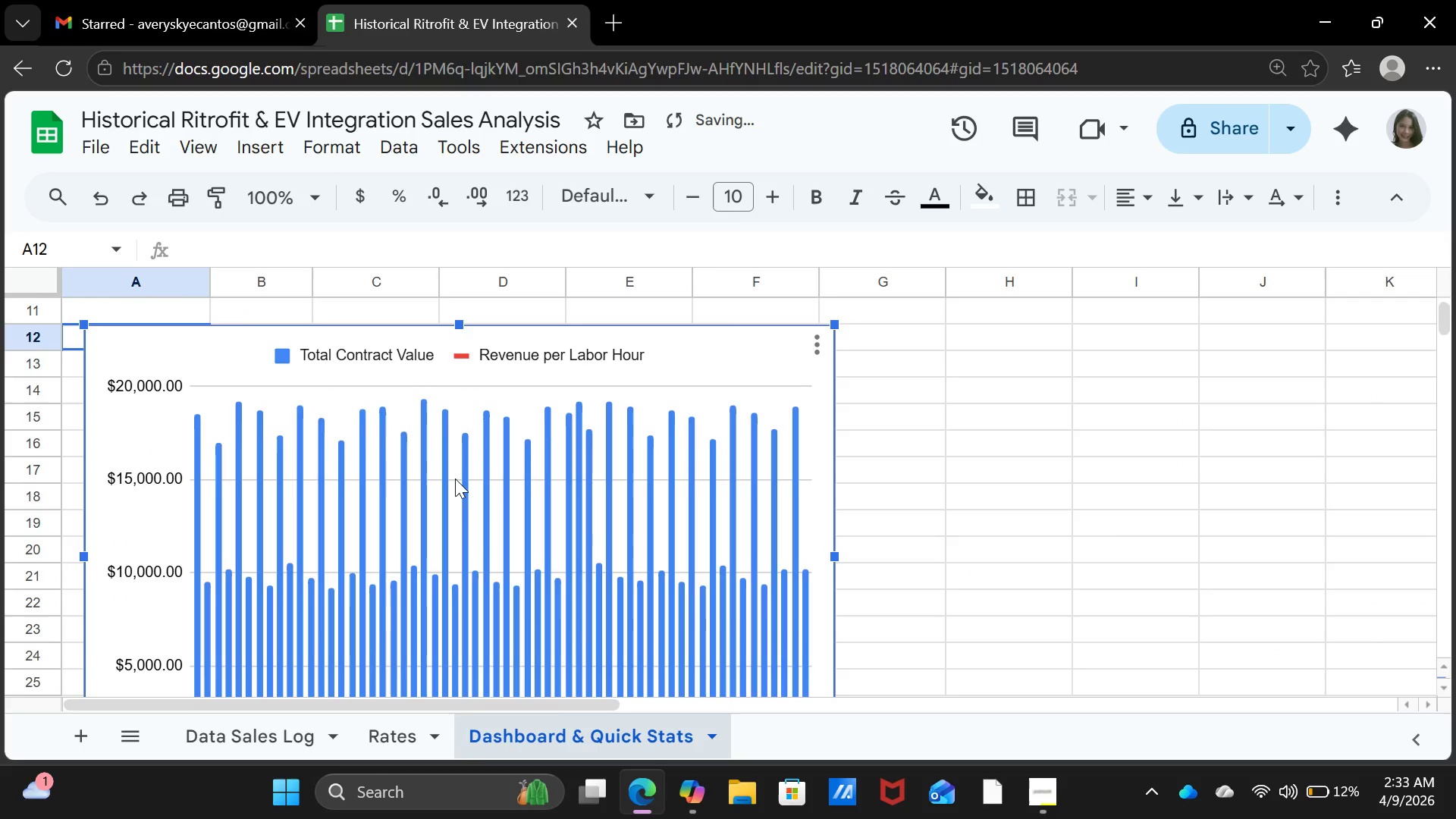 
scroll: coordinate [458, 484], scroll_direction: up, amount: 2.0
 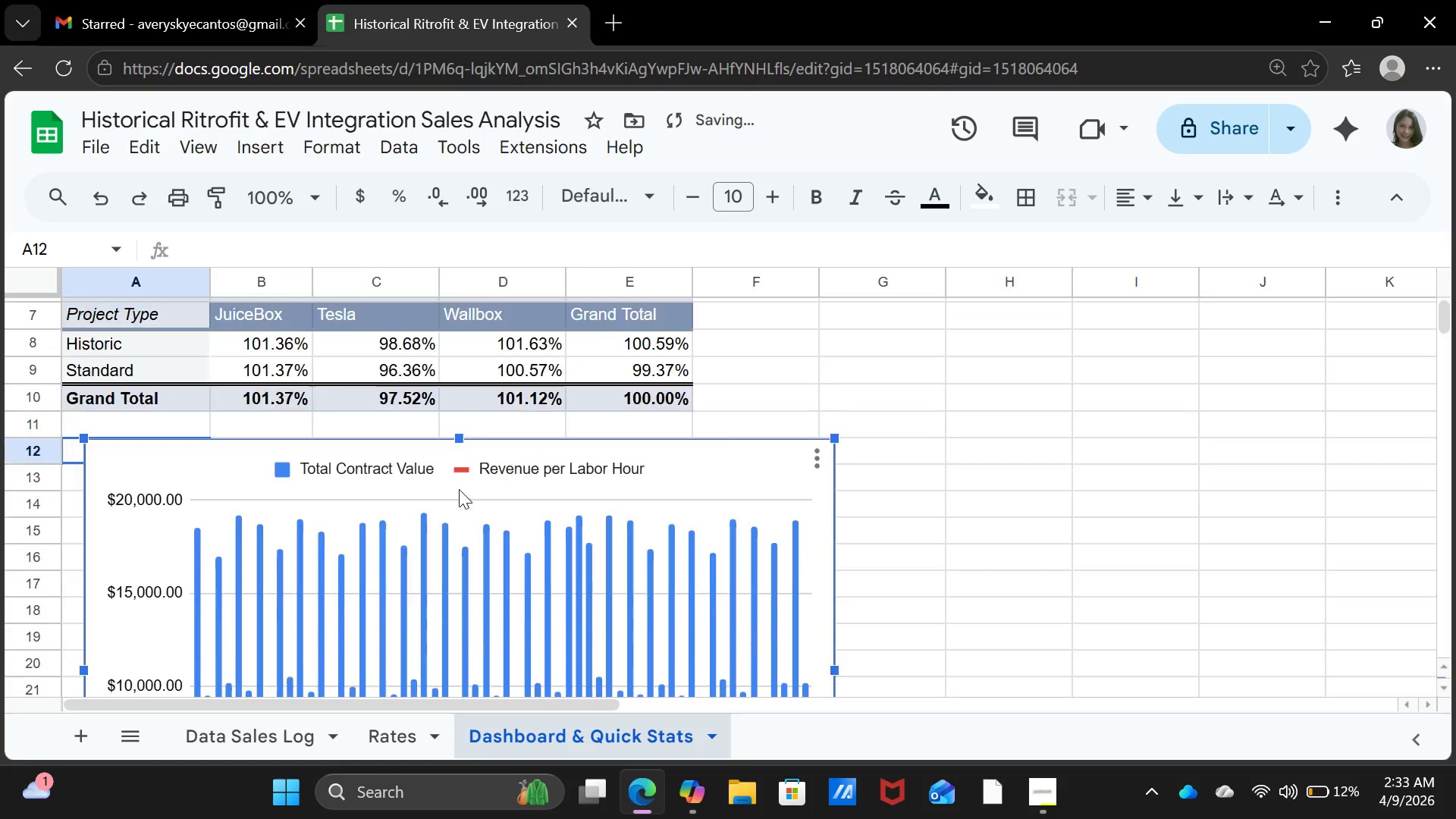 
scroll: coordinate [459, 489], scroll_direction: down, amount: 1.0
 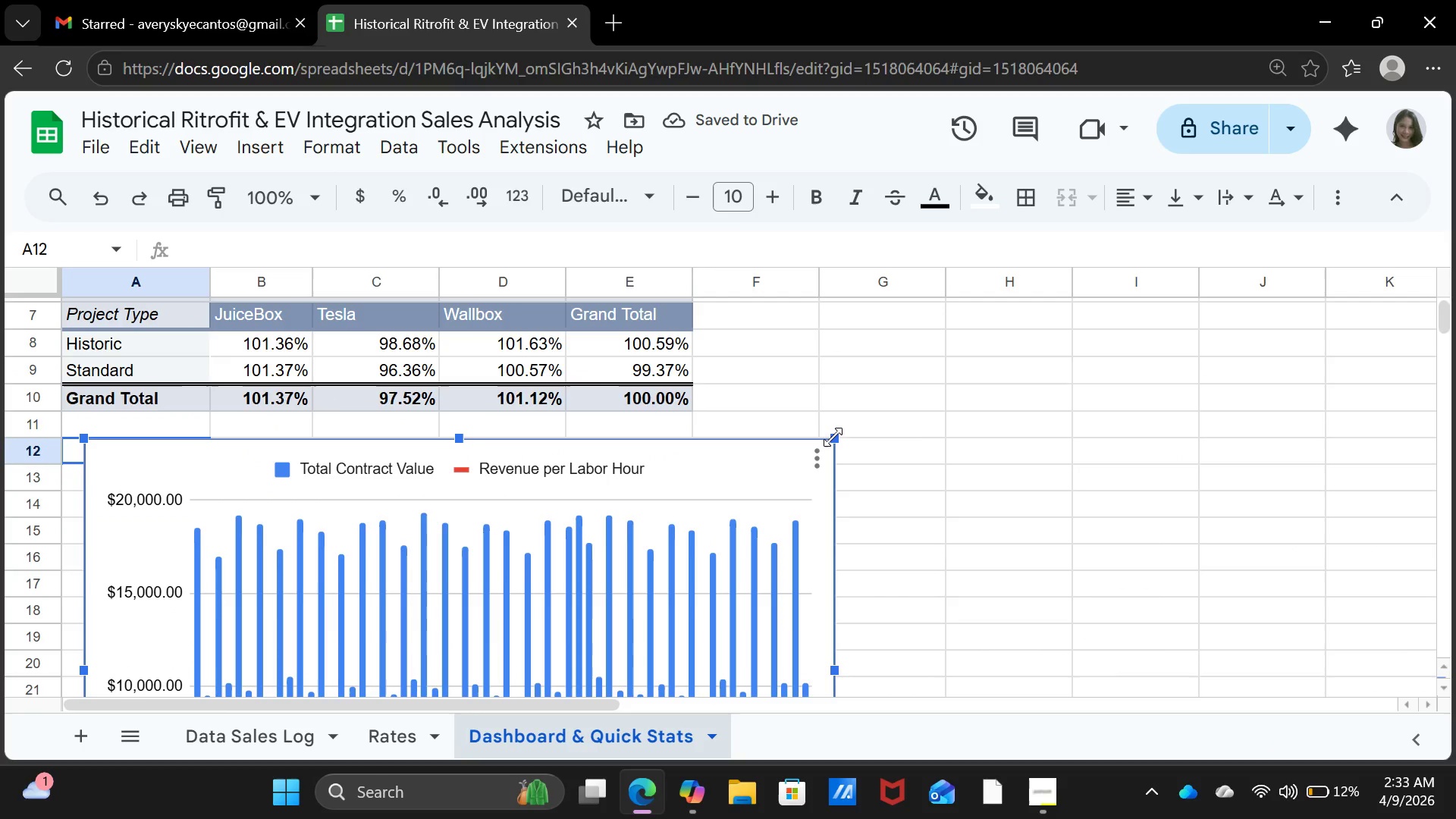 
left_click_drag(start_coordinate=[836, 438], to_coordinate=[491, 541])
 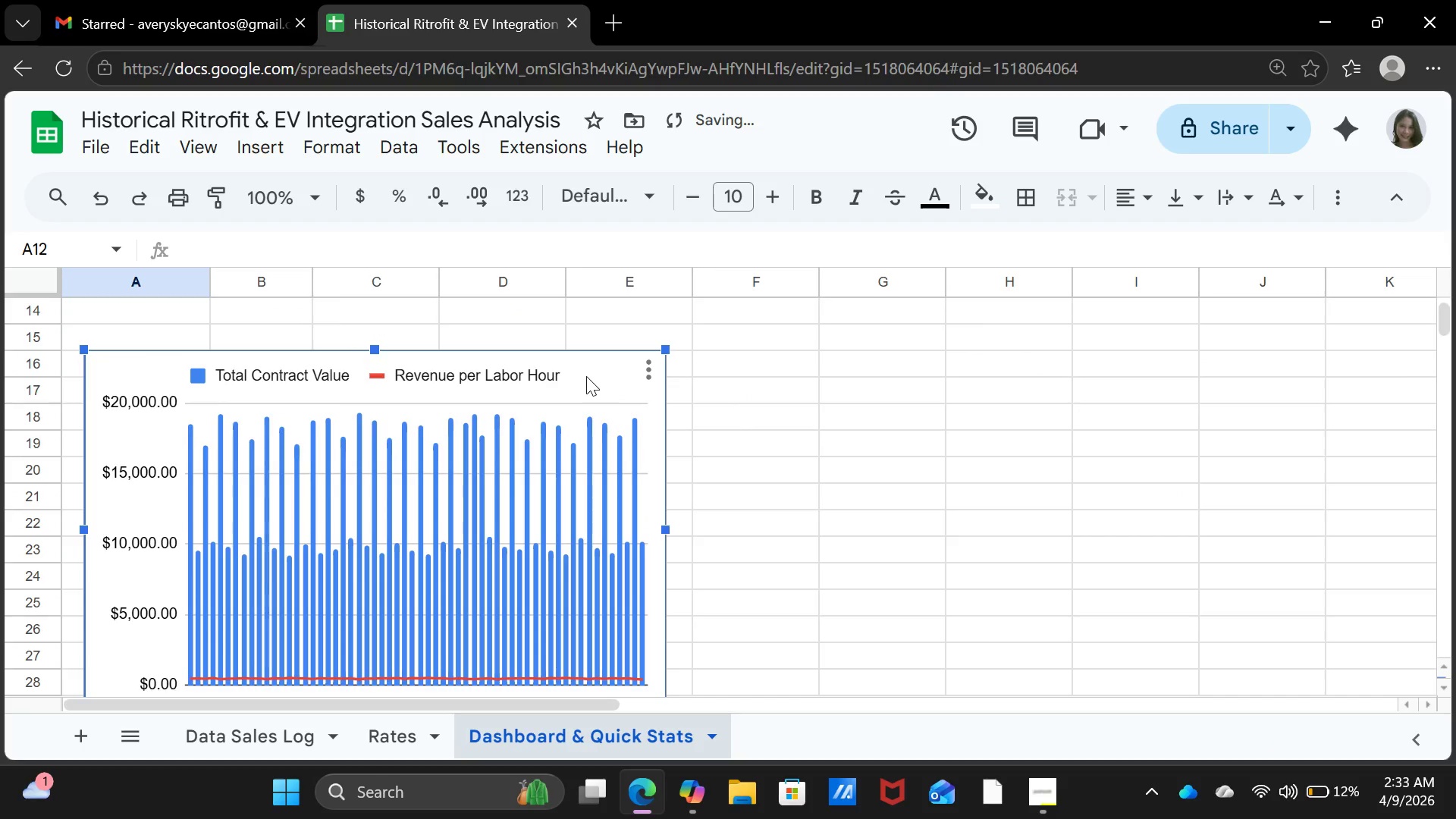 
left_click_drag(start_coordinate=[587, 376], to_coordinate=[548, 353])
 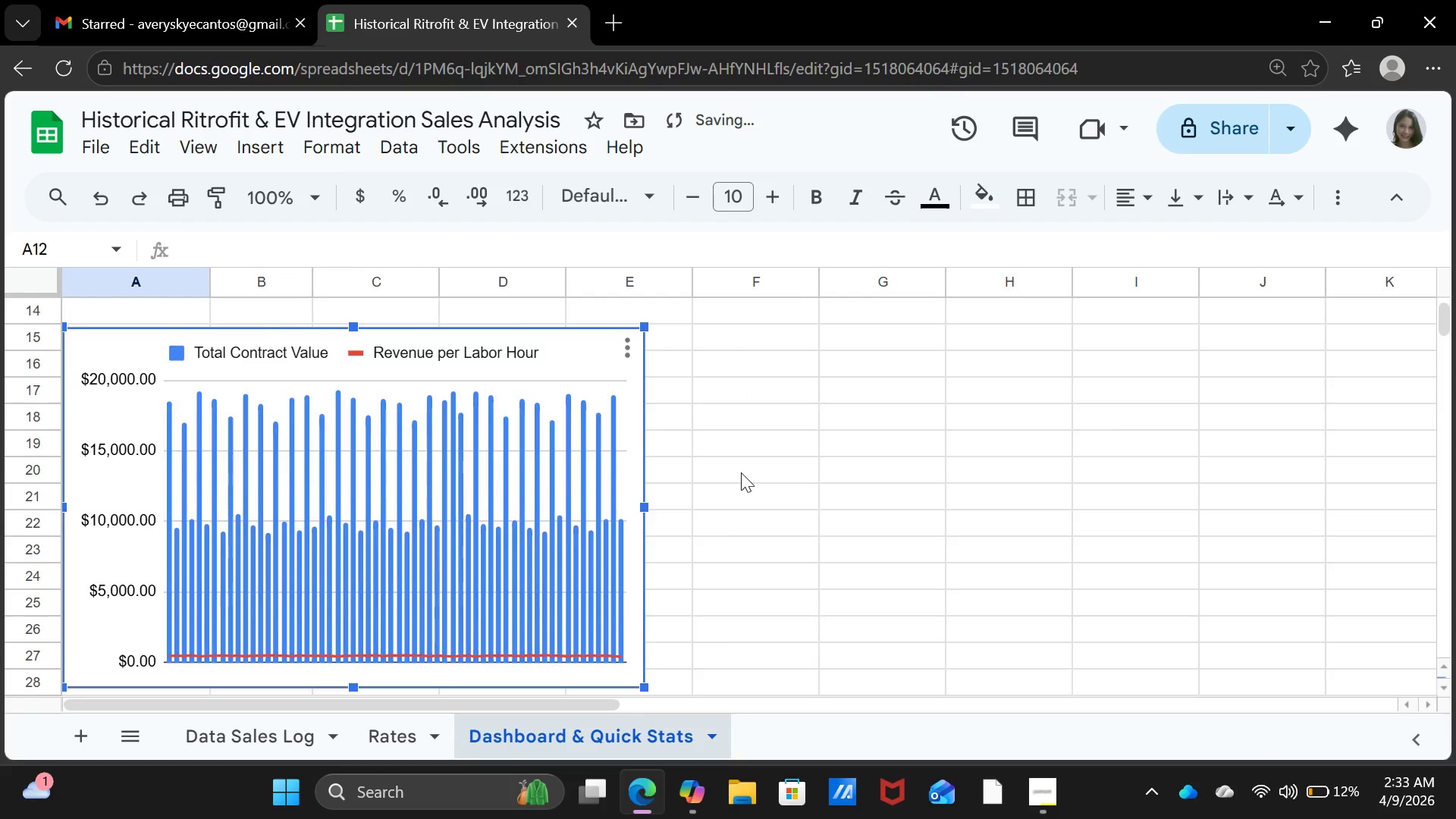 
scroll: coordinate [741, 472], scroll_direction: up, amount: 1.0
 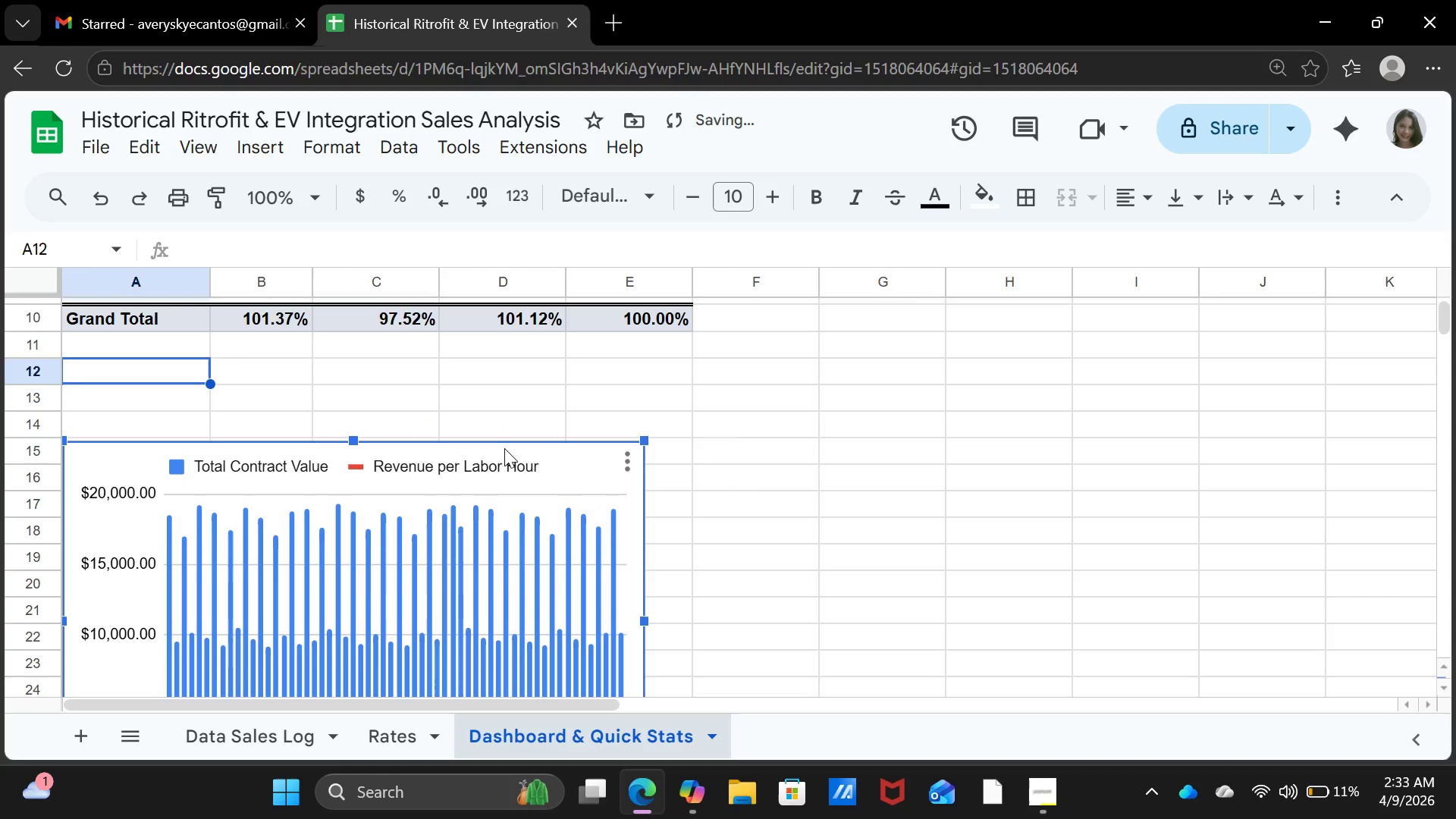 
left_click_drag(start_coordinate=[504, 448], to_coordinate=[507, 385])
 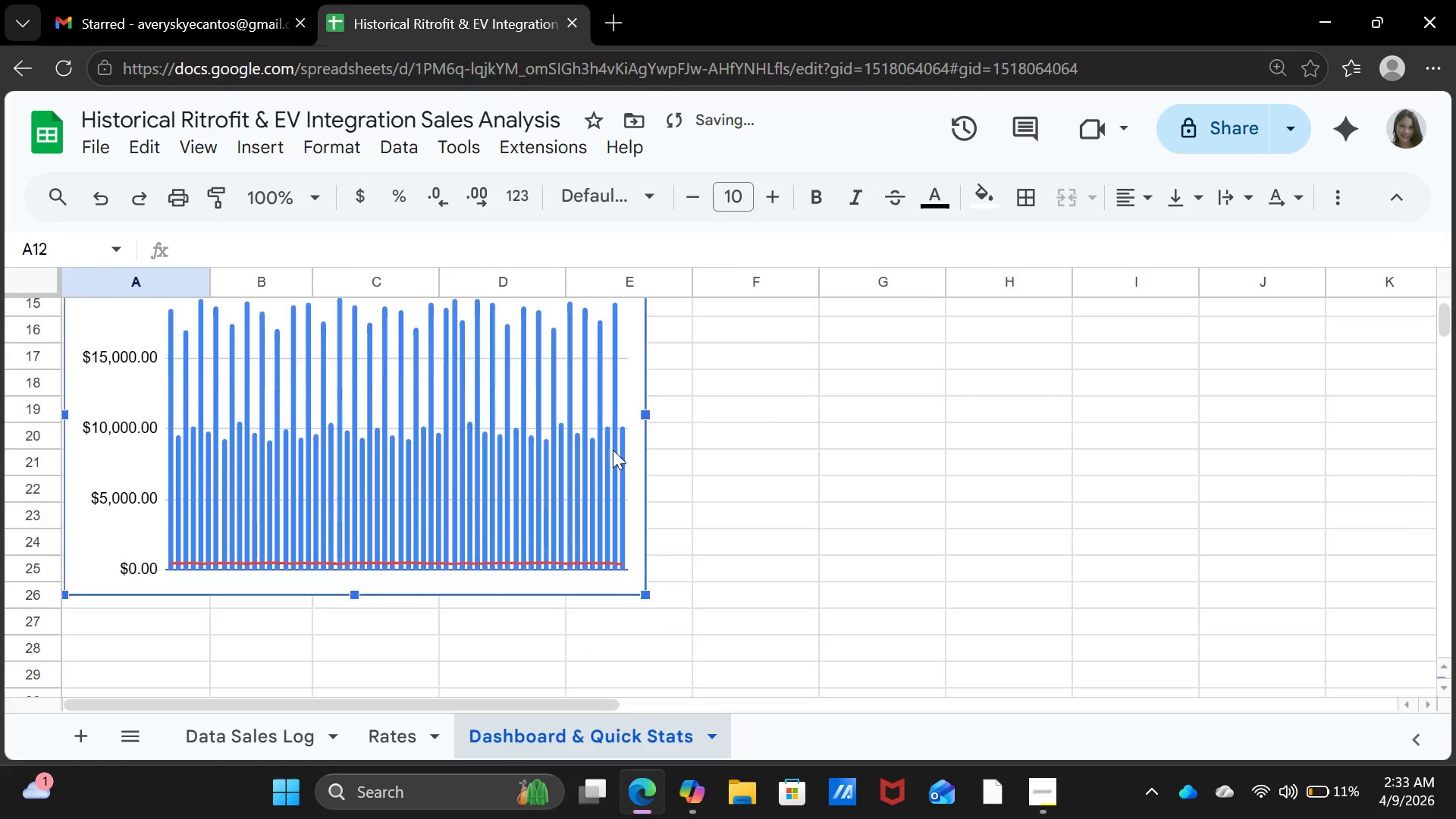 
scroll: coordinate [607, 446], scroll_direction: down, amount: 1.0
 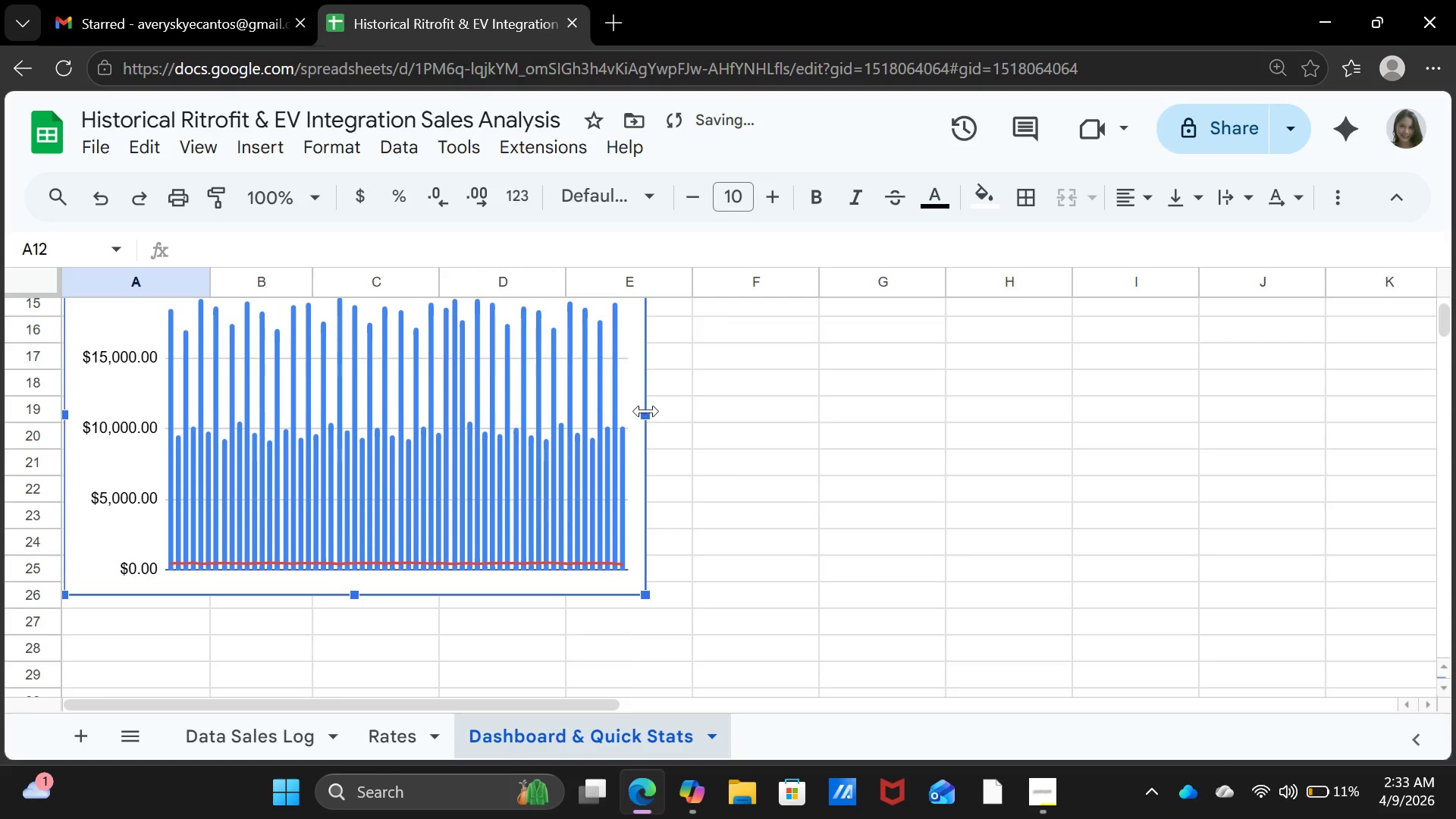 
left_click_drag(start_coordinate=[646, 411], to_coordinate=[694, 426])
 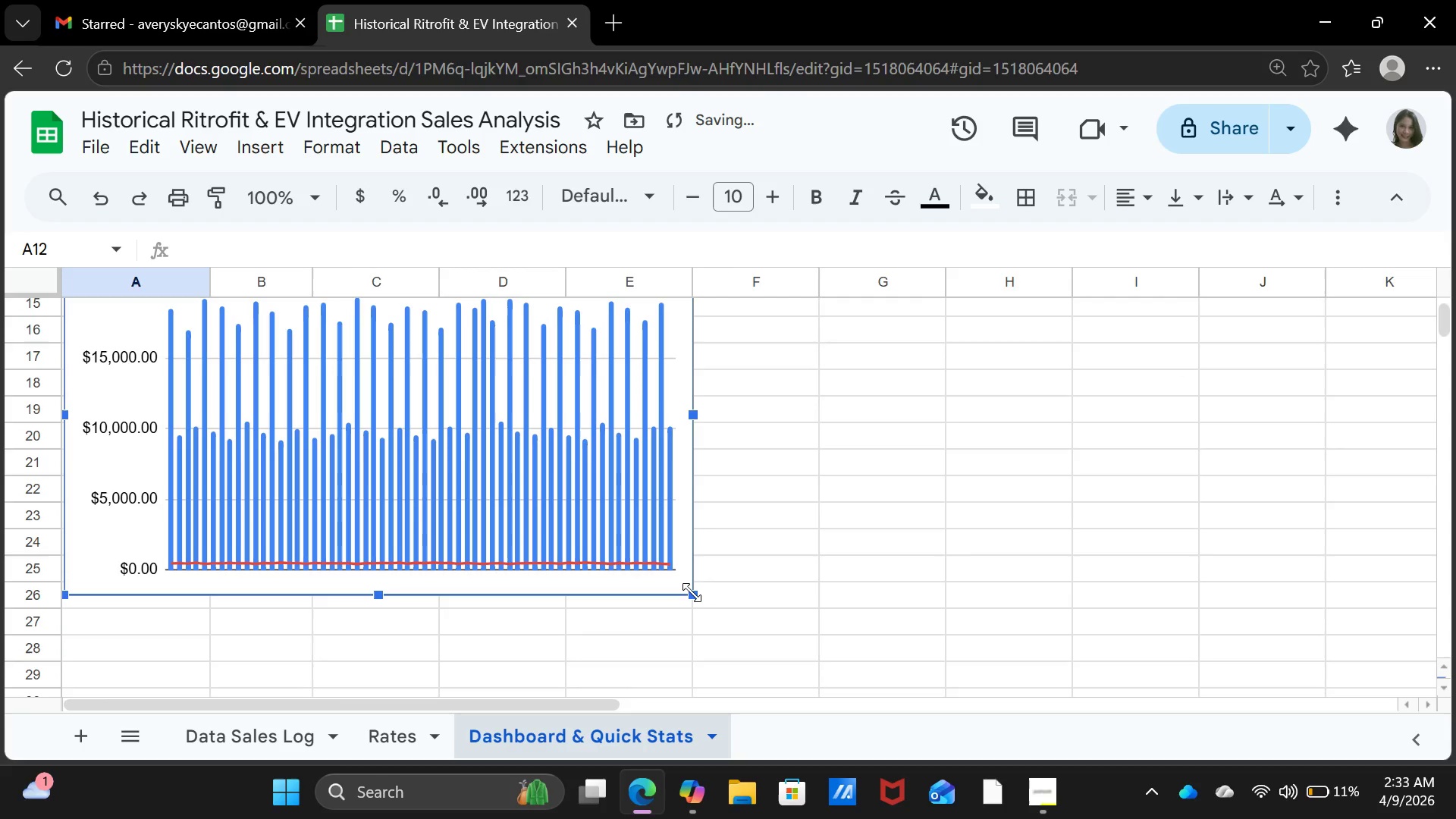 
left_click_drag(start_coordinate=[692, 592], to_coordinate=[664, 604])
 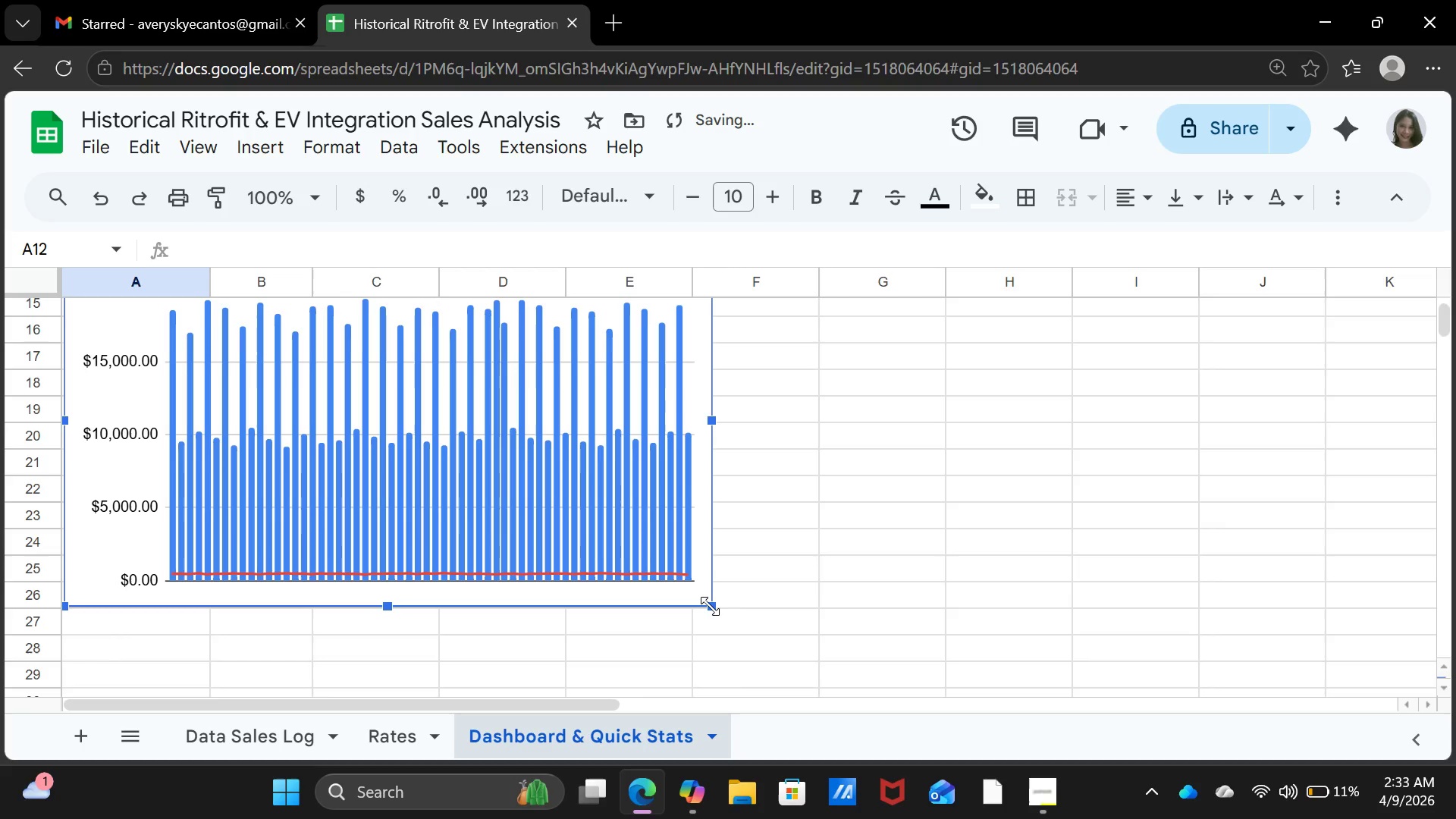 
left_click_drag(start_coordinate=[710, 606], to_coordinate=[677, 603])
 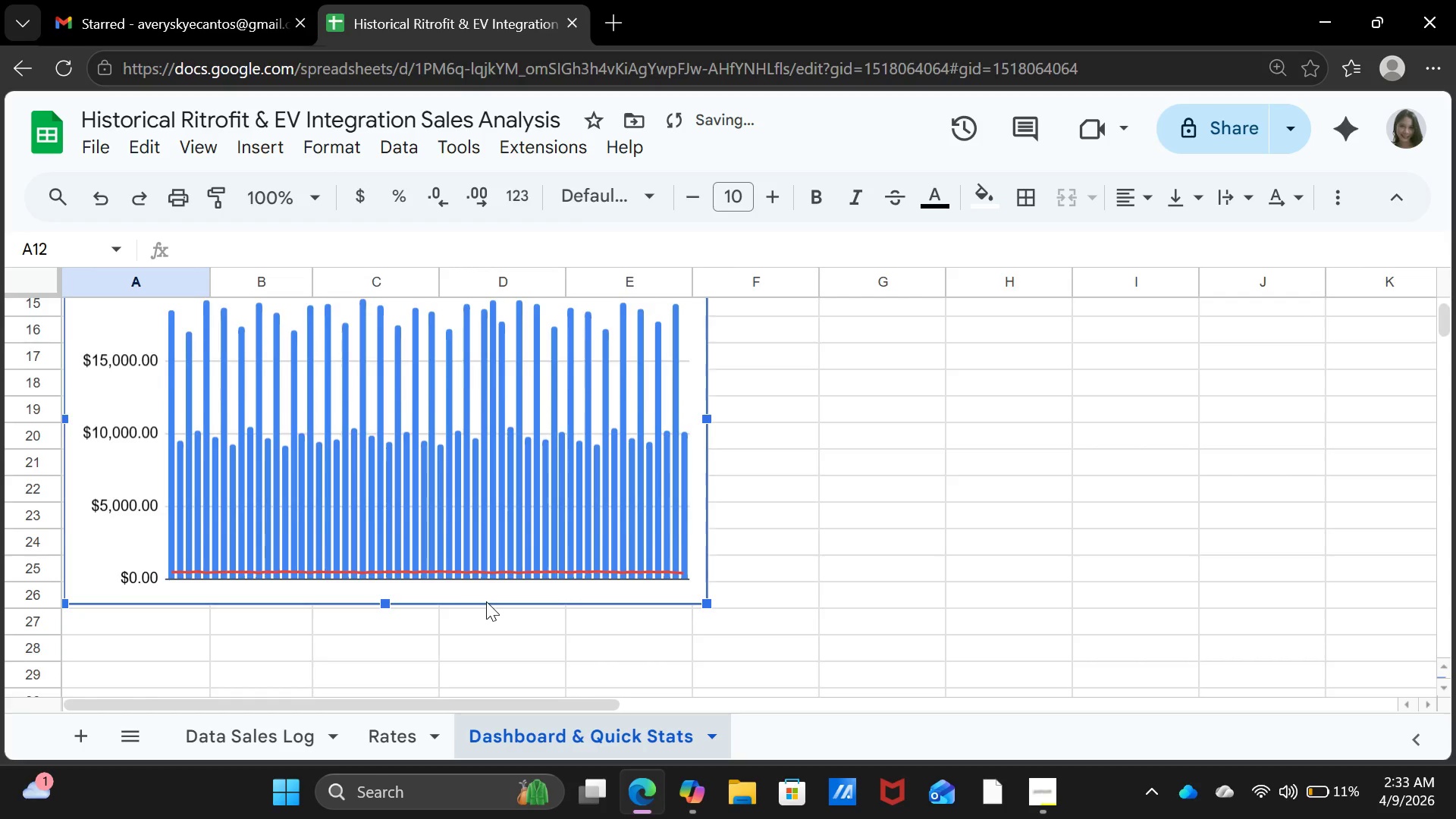 
scroll: coordinate [486, 601], scroll_direction: up, amount: 1.0
 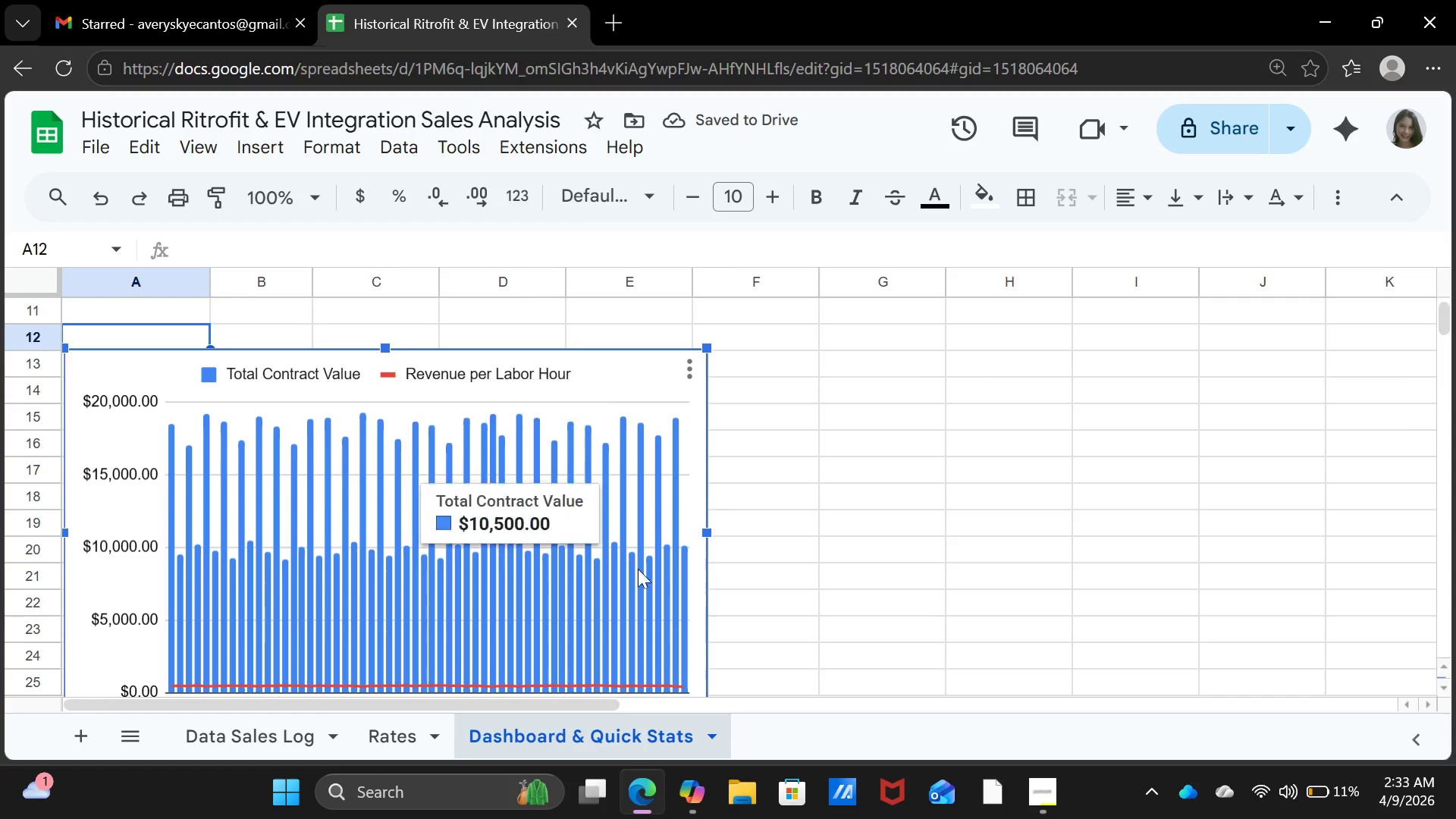 
left_click([982, 573])
 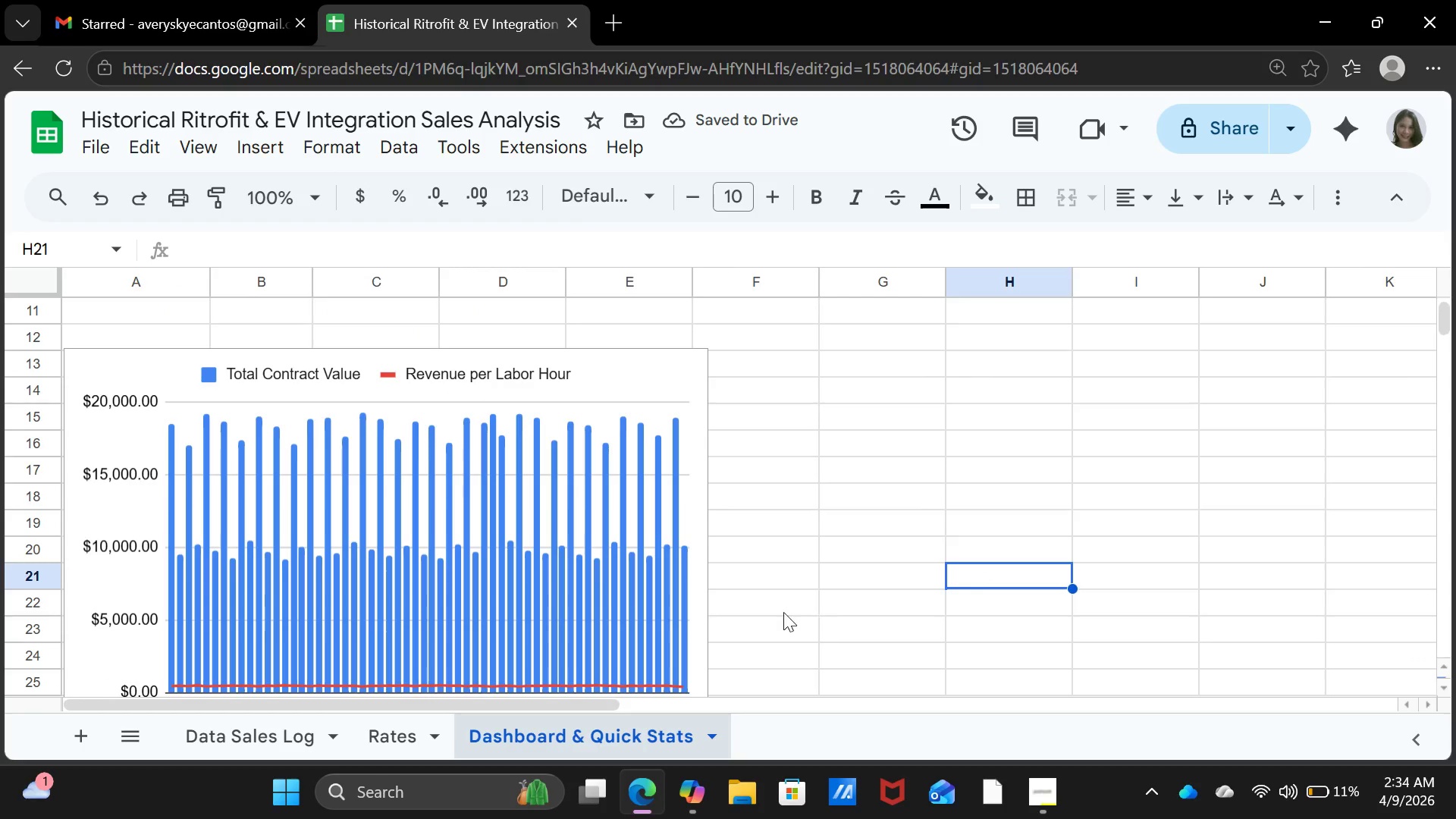 
scroll: coordinate [626, 604], scroll_direction: up, amount: 1.0
 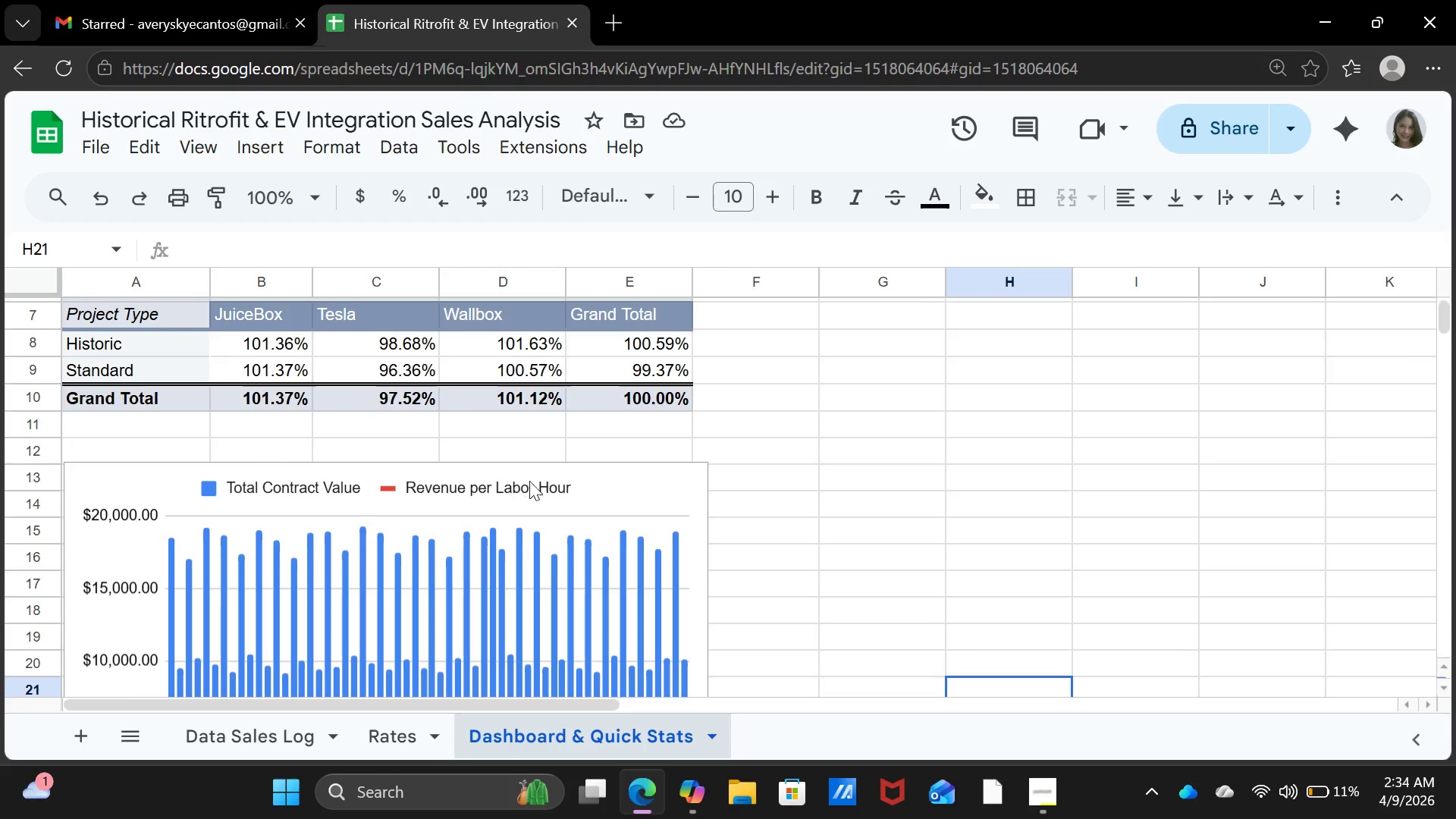 
left_click_drag(start_coordinate=[600, 494], to_coordinate=[589, 522])
 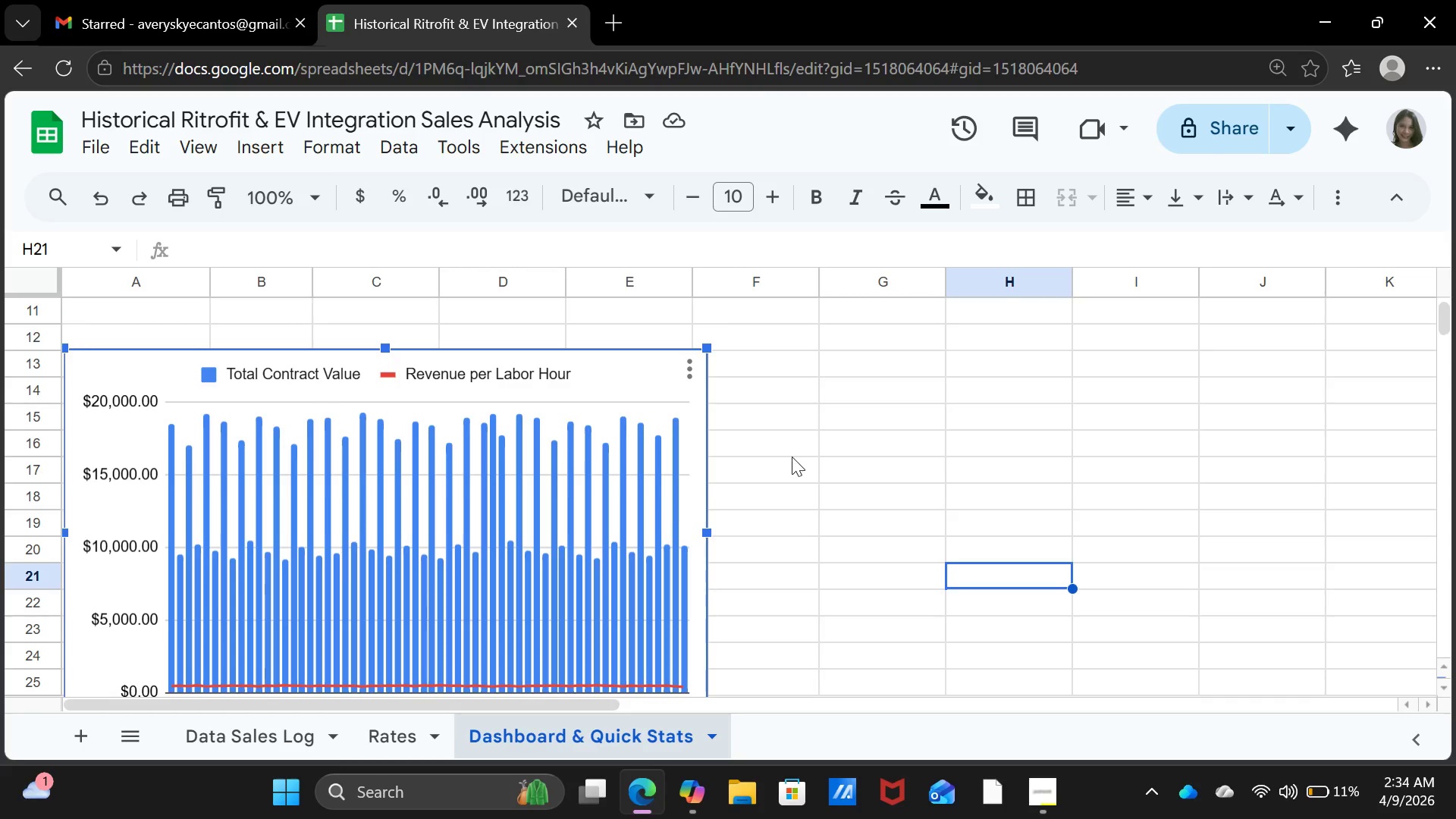 
left_click([792, 456])
 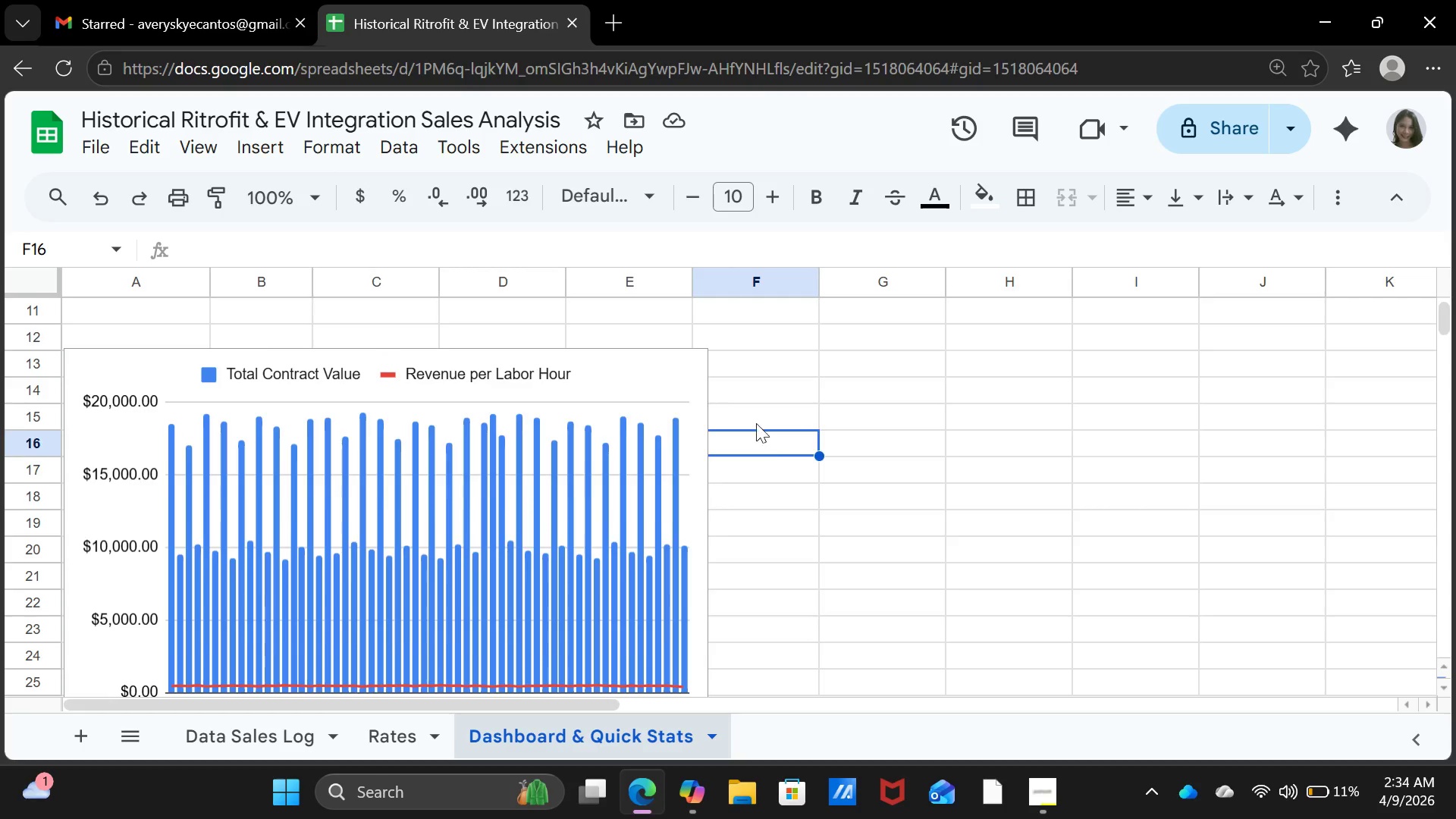 
scroll: coordinate [768, 437], scroll_direction: up, amount: 2.0
 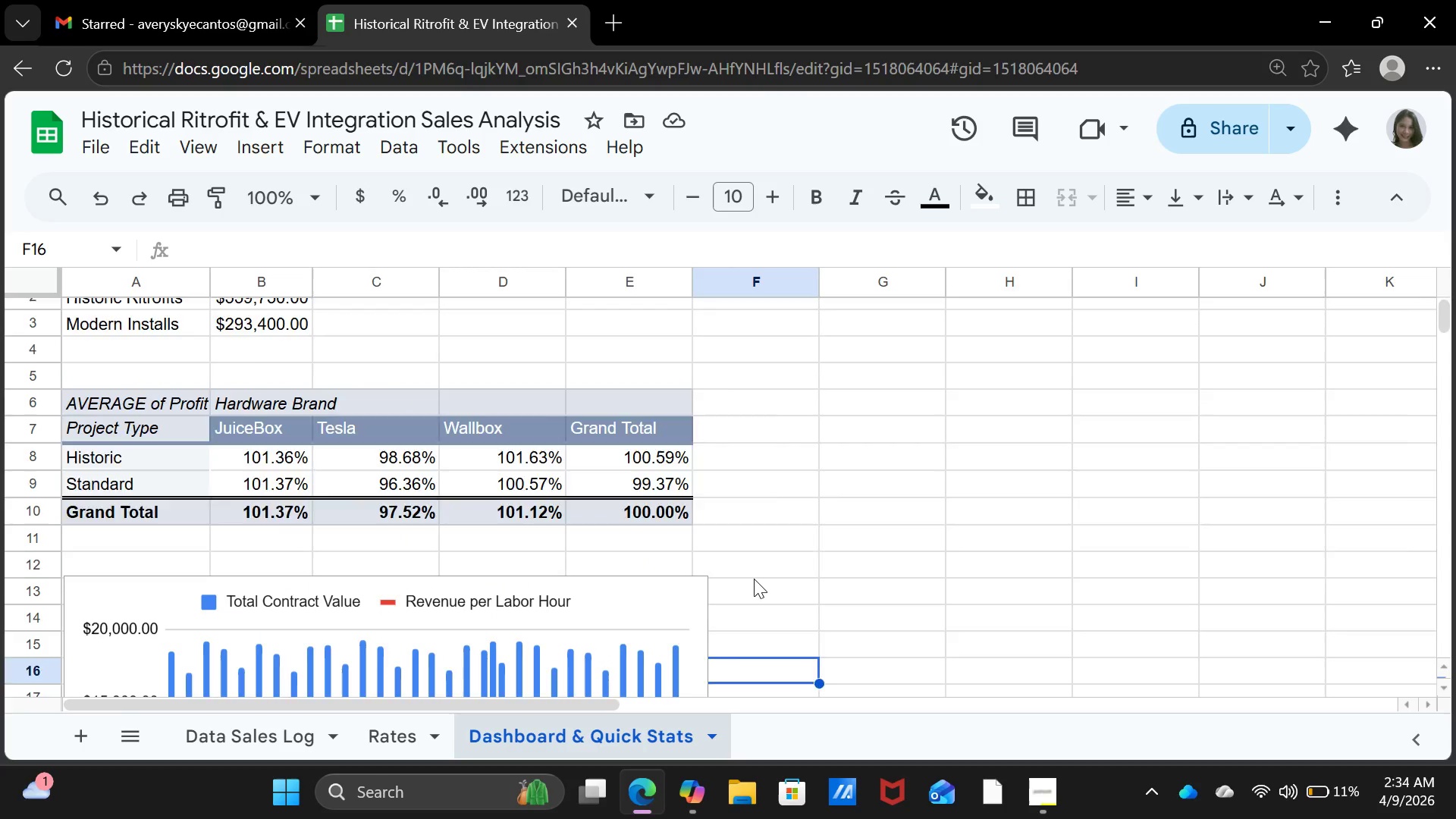 
scroll: coordinate [754, 579], scroll_direction: down, amount: 1.0
 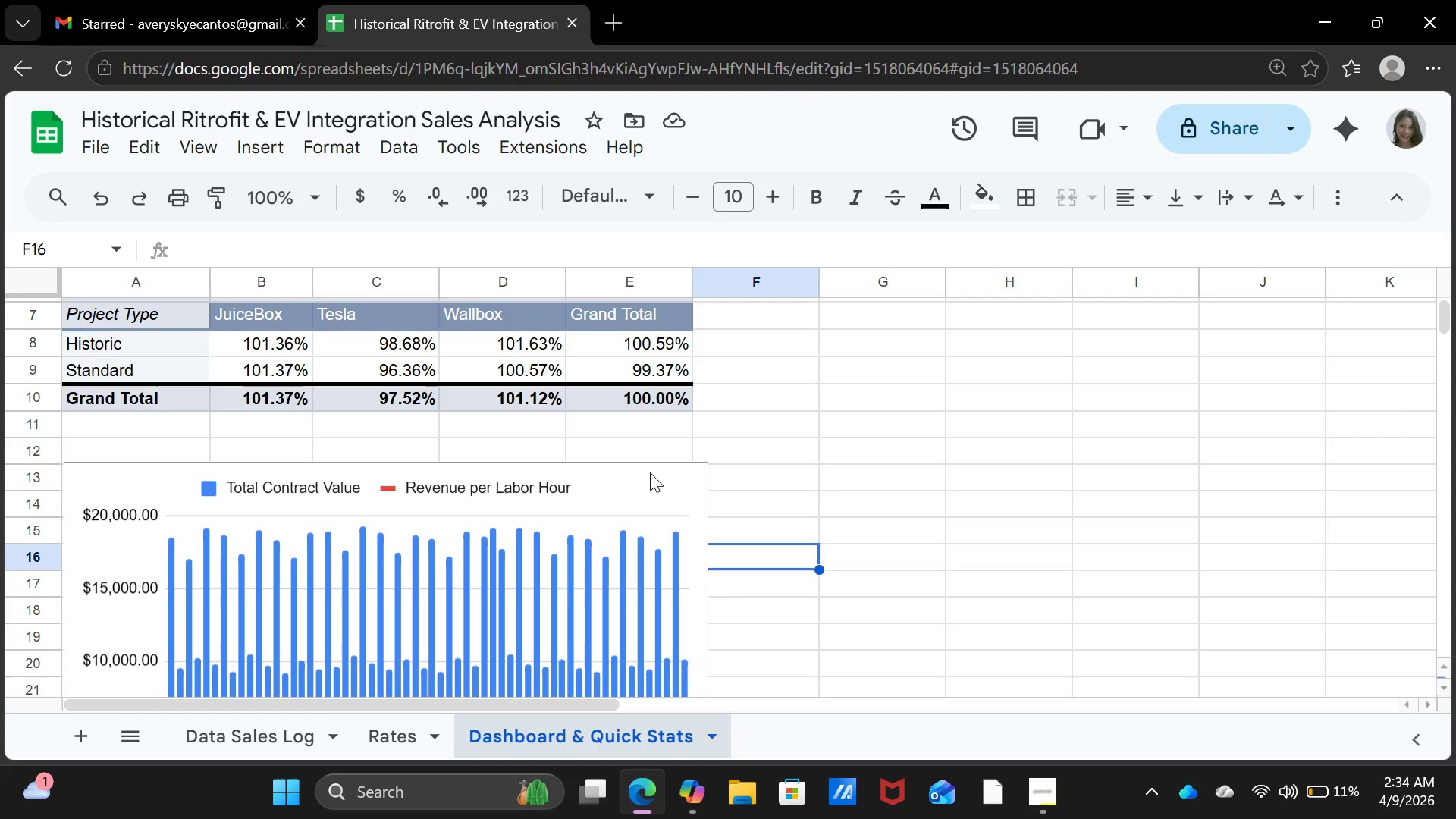 
left_click([650, 472])
 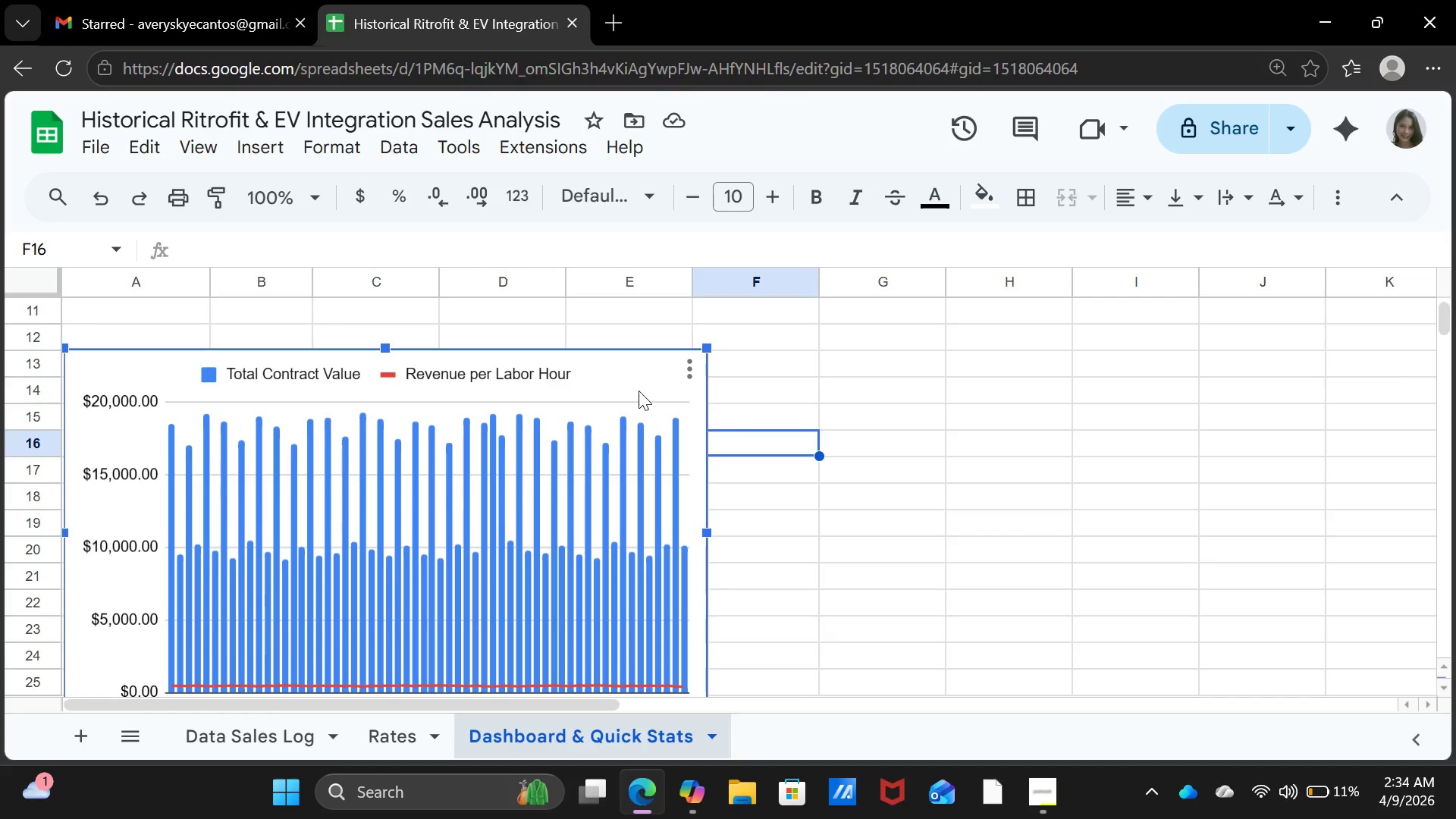 
left_click_drag(start_coordinate=[638, 384], to_coordinate=[575, 415])
 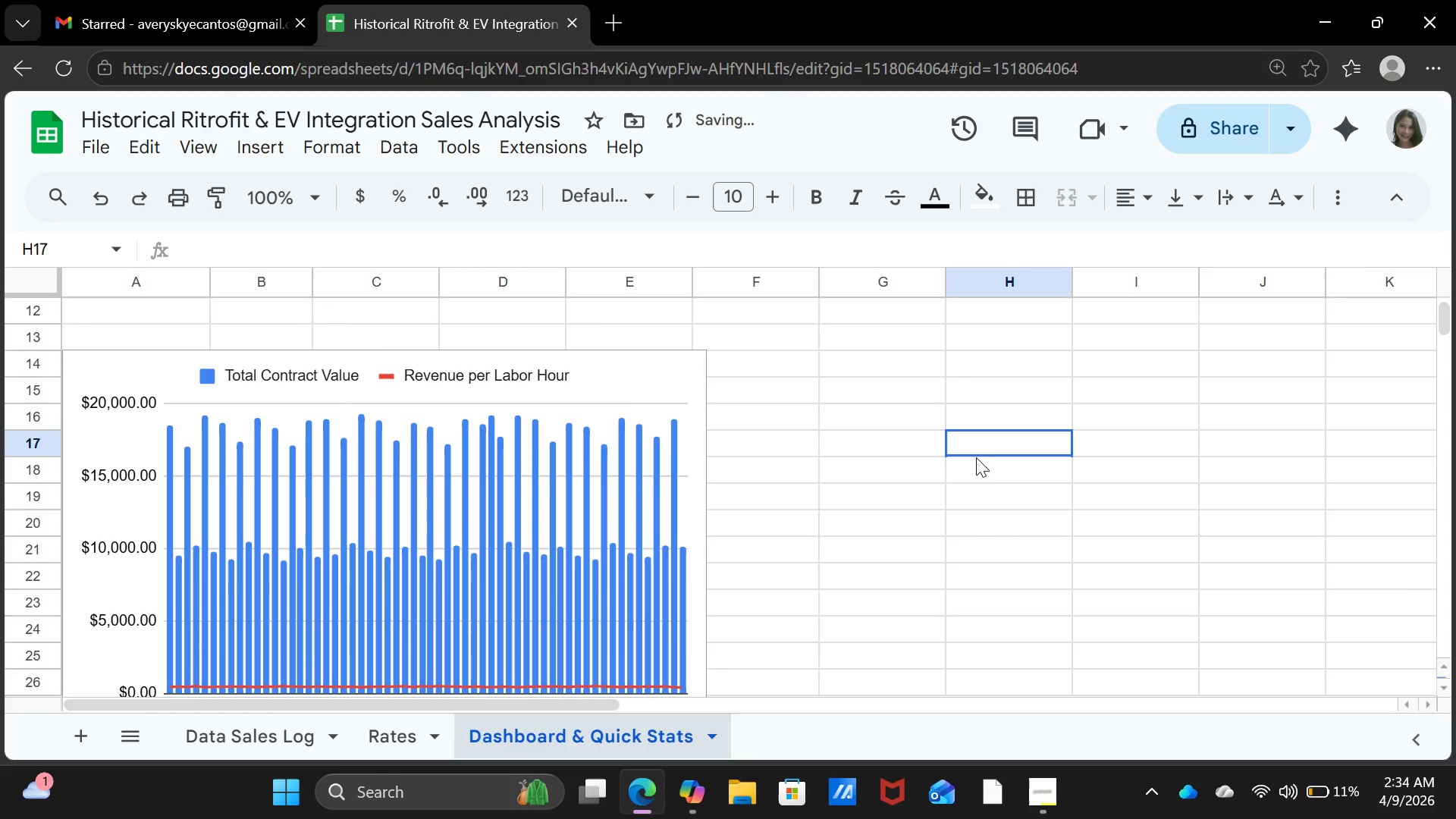 
left_click([976, 457])
 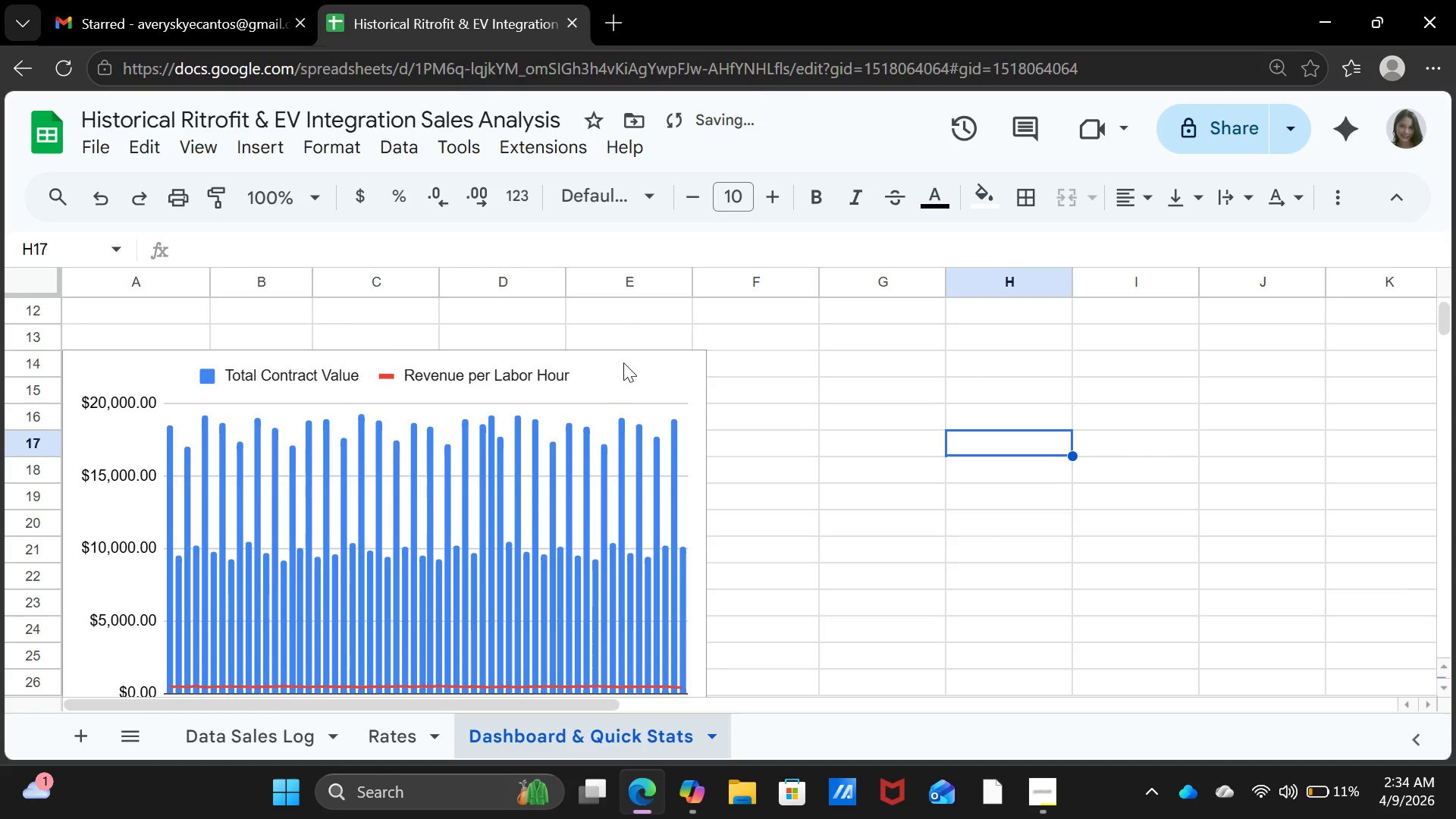 
left_click([624, 362])
 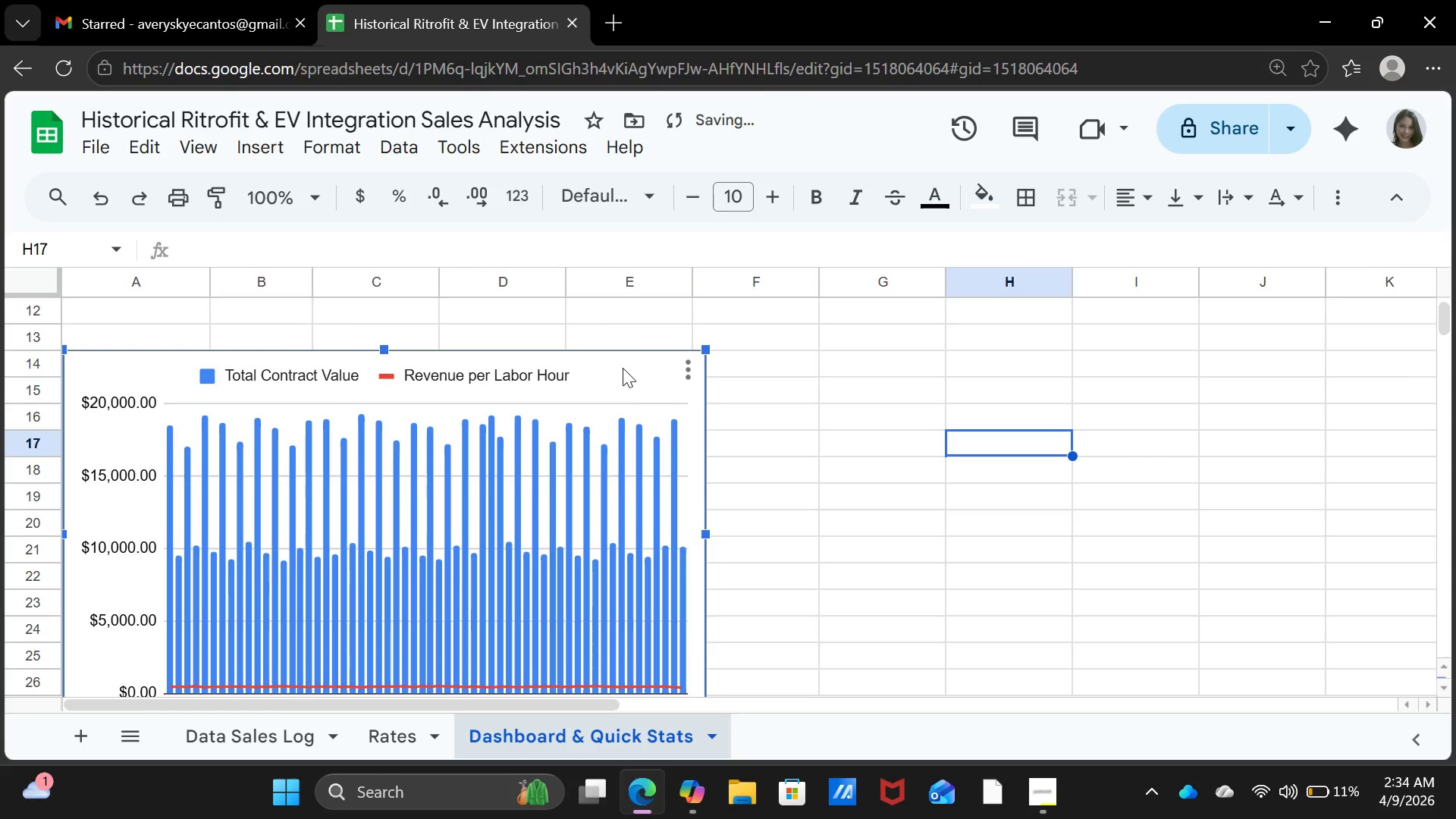 
left_click_drag(start_coordinate=[623, 368], to_coordinate=[579, 402])
 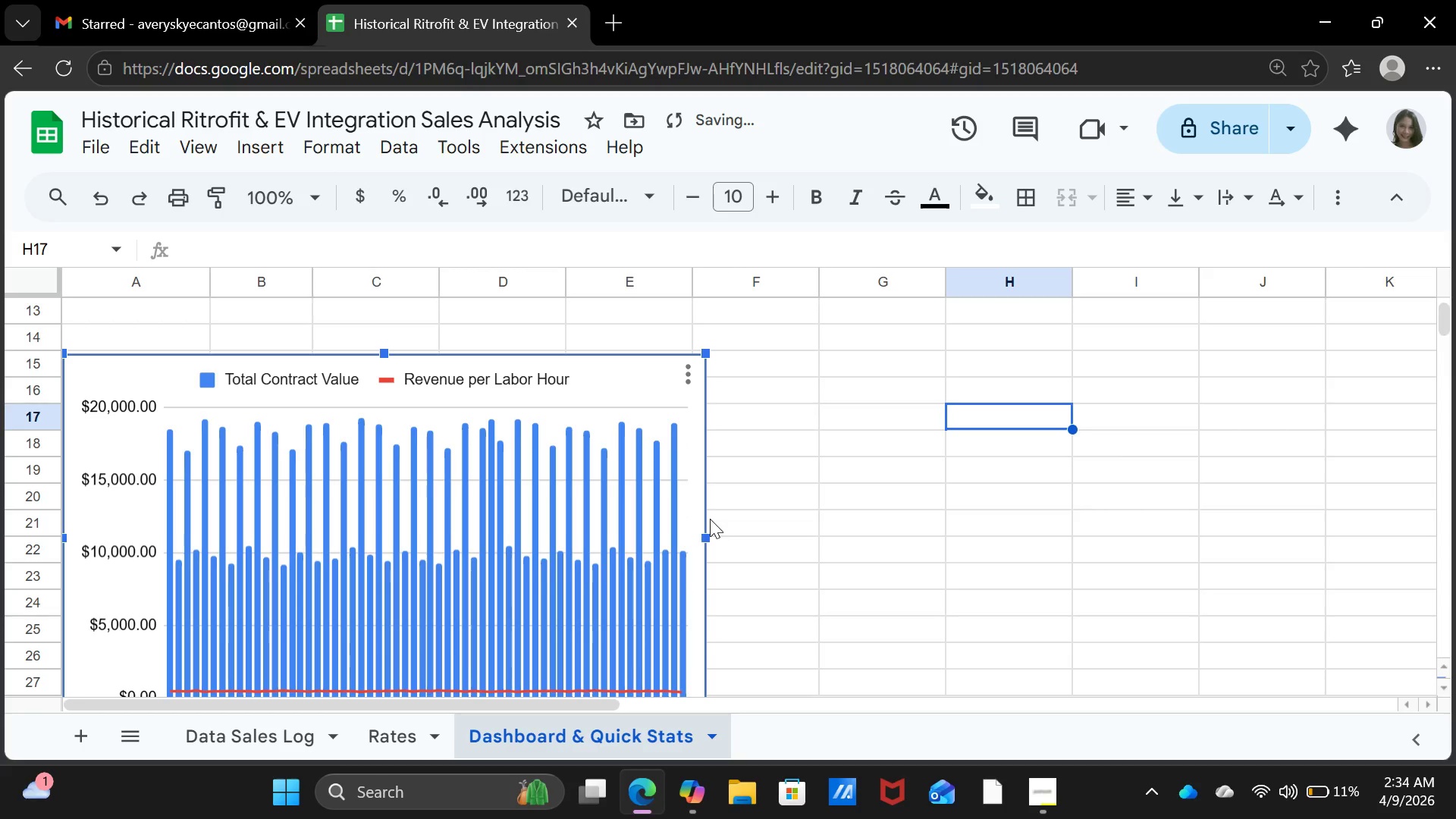 
scroll: coordinate [739, 560], scroll_direction: up, amount: 2.0
 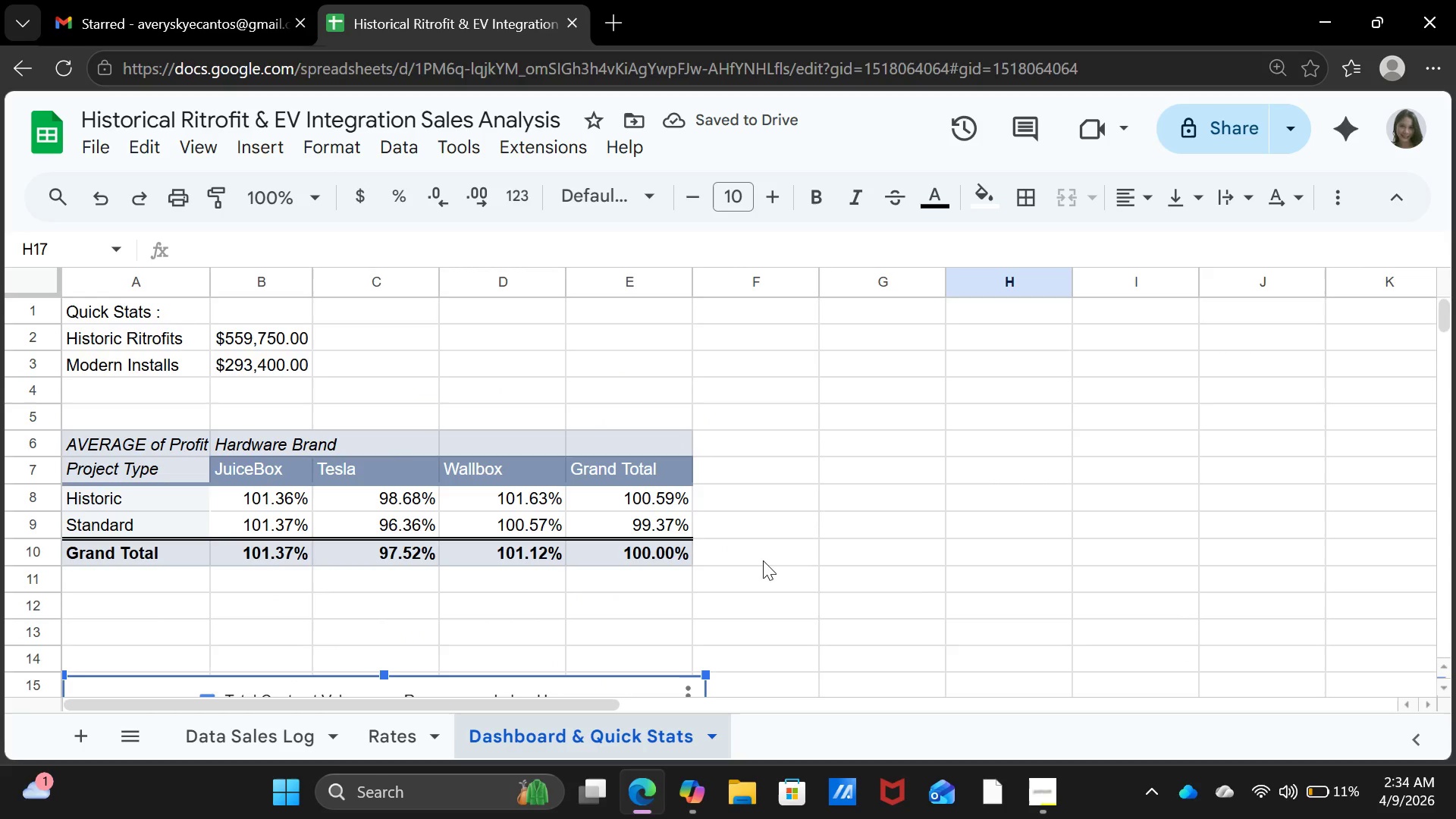 
left_click([912, 533])
 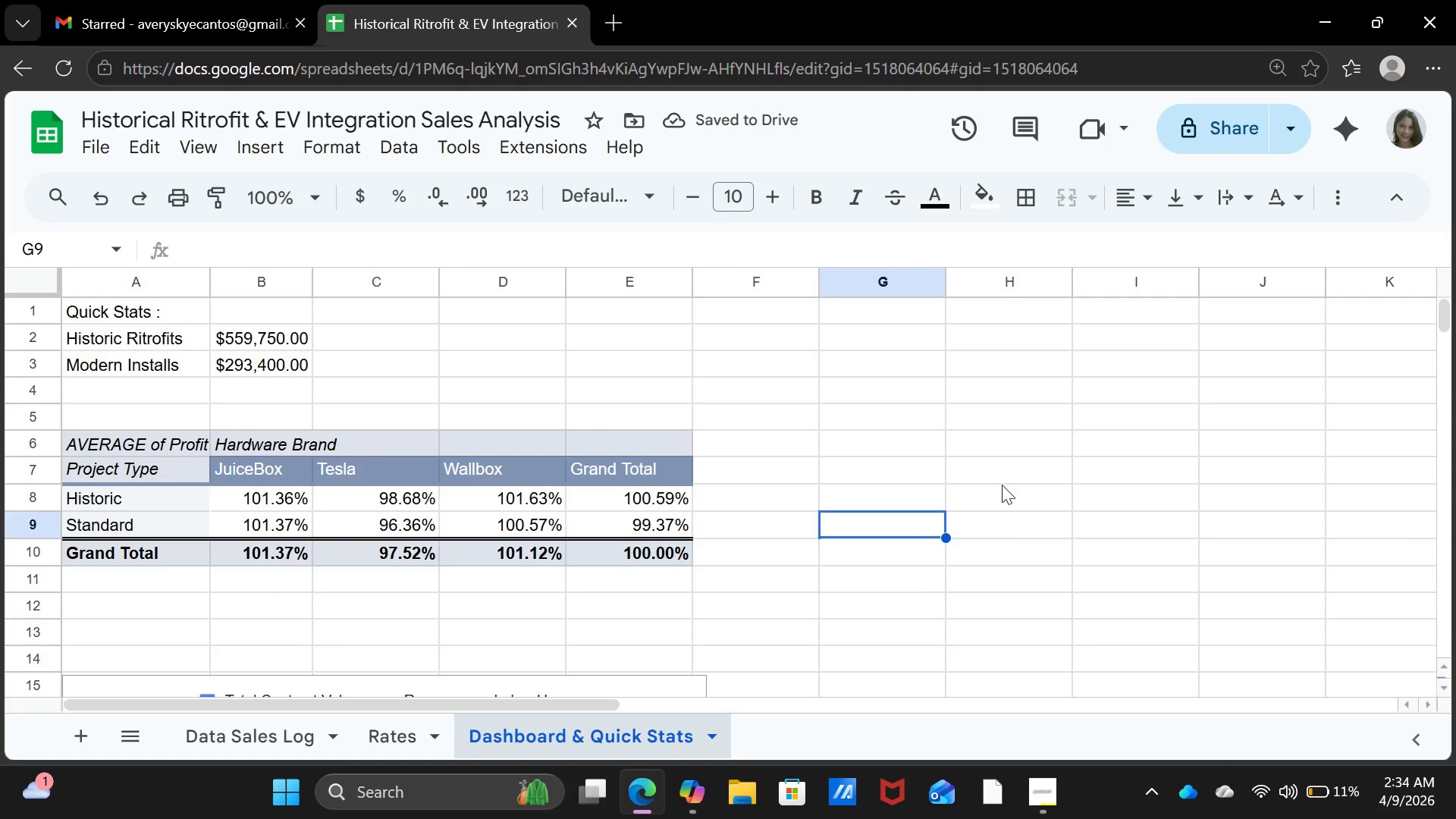 
scroll: coordinate [1002, 496], scroll_direction: down, amount: 1.0
 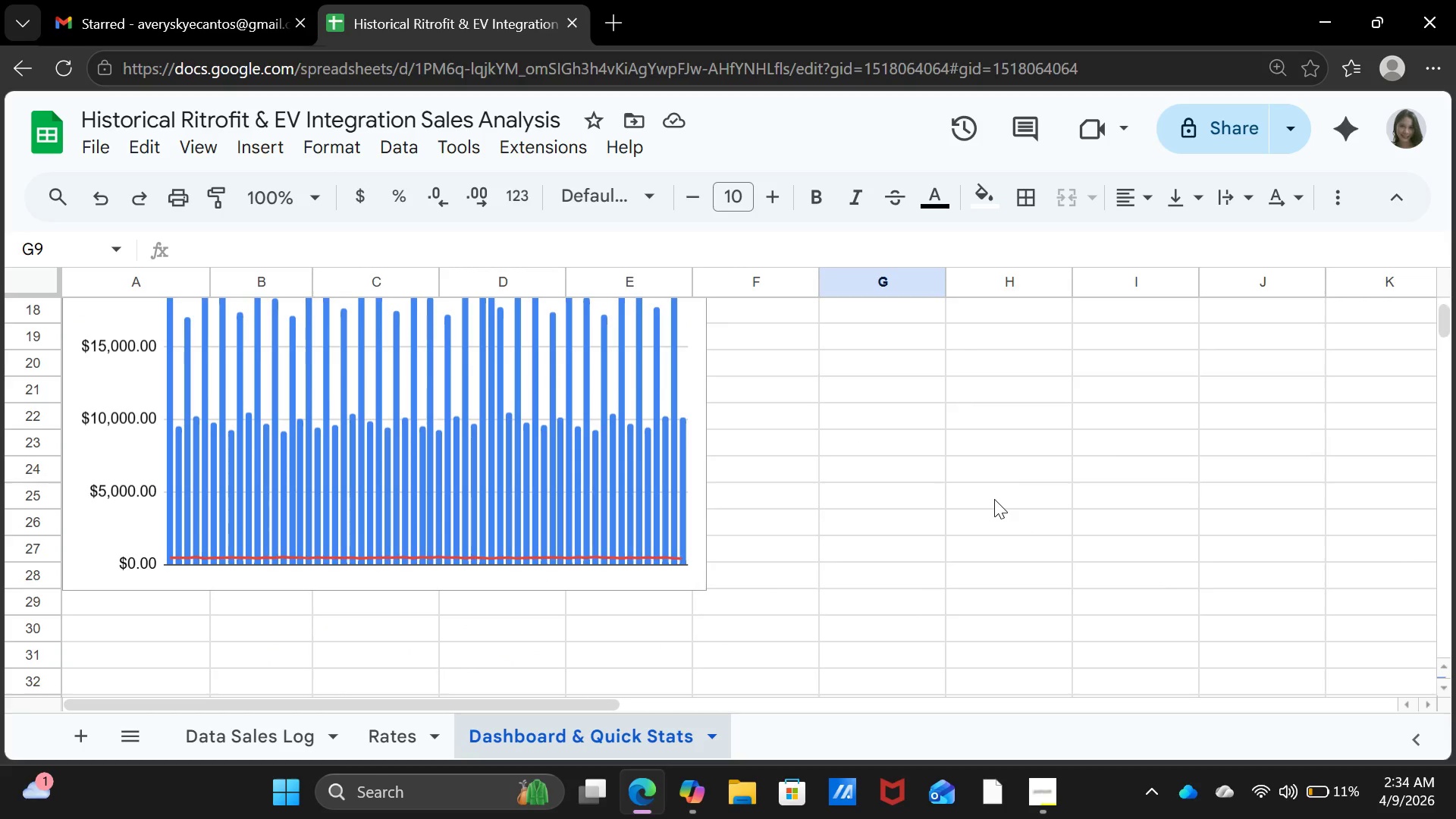 
wait(18.2)
 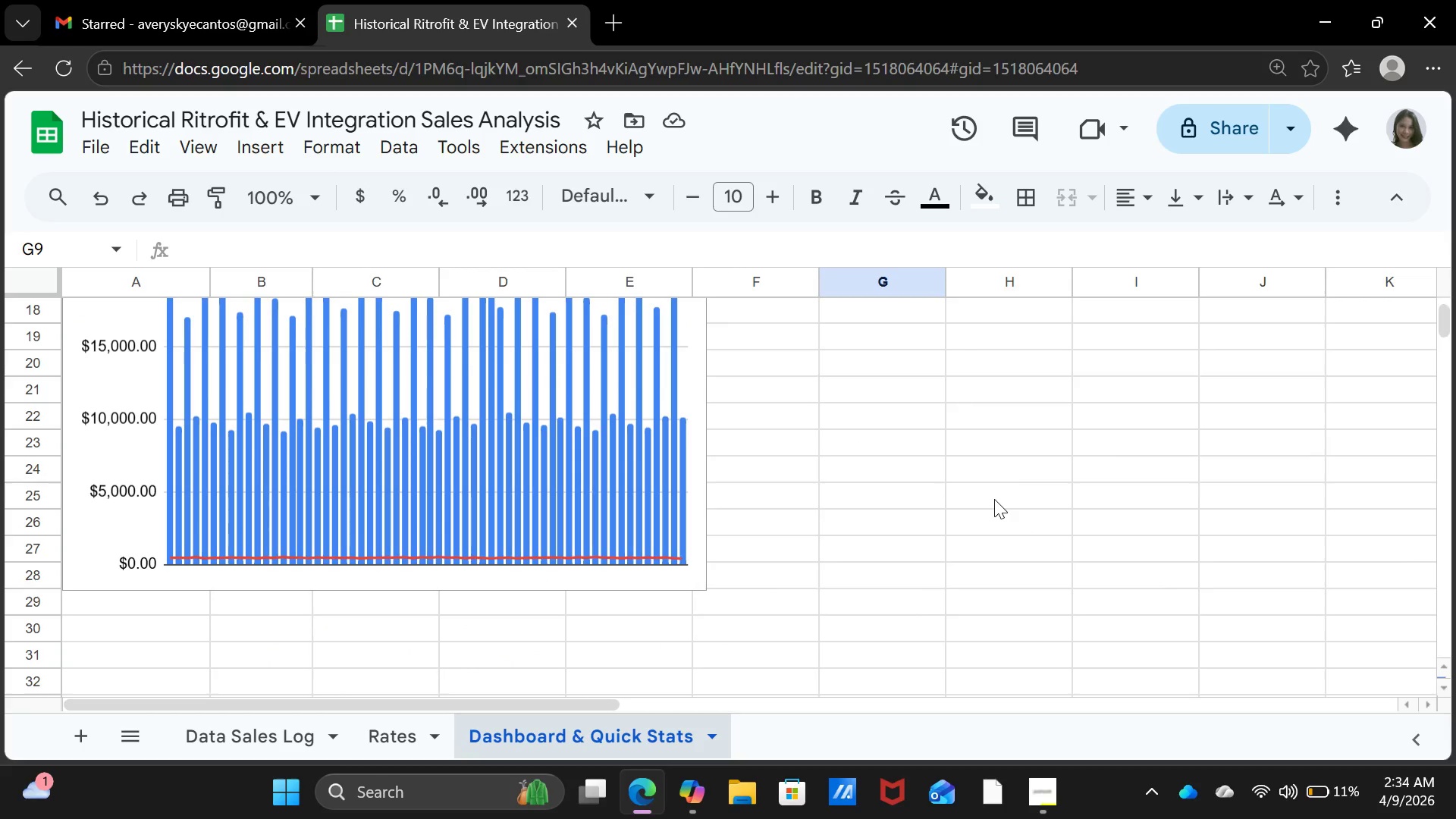 
left_click([1046, 804])